 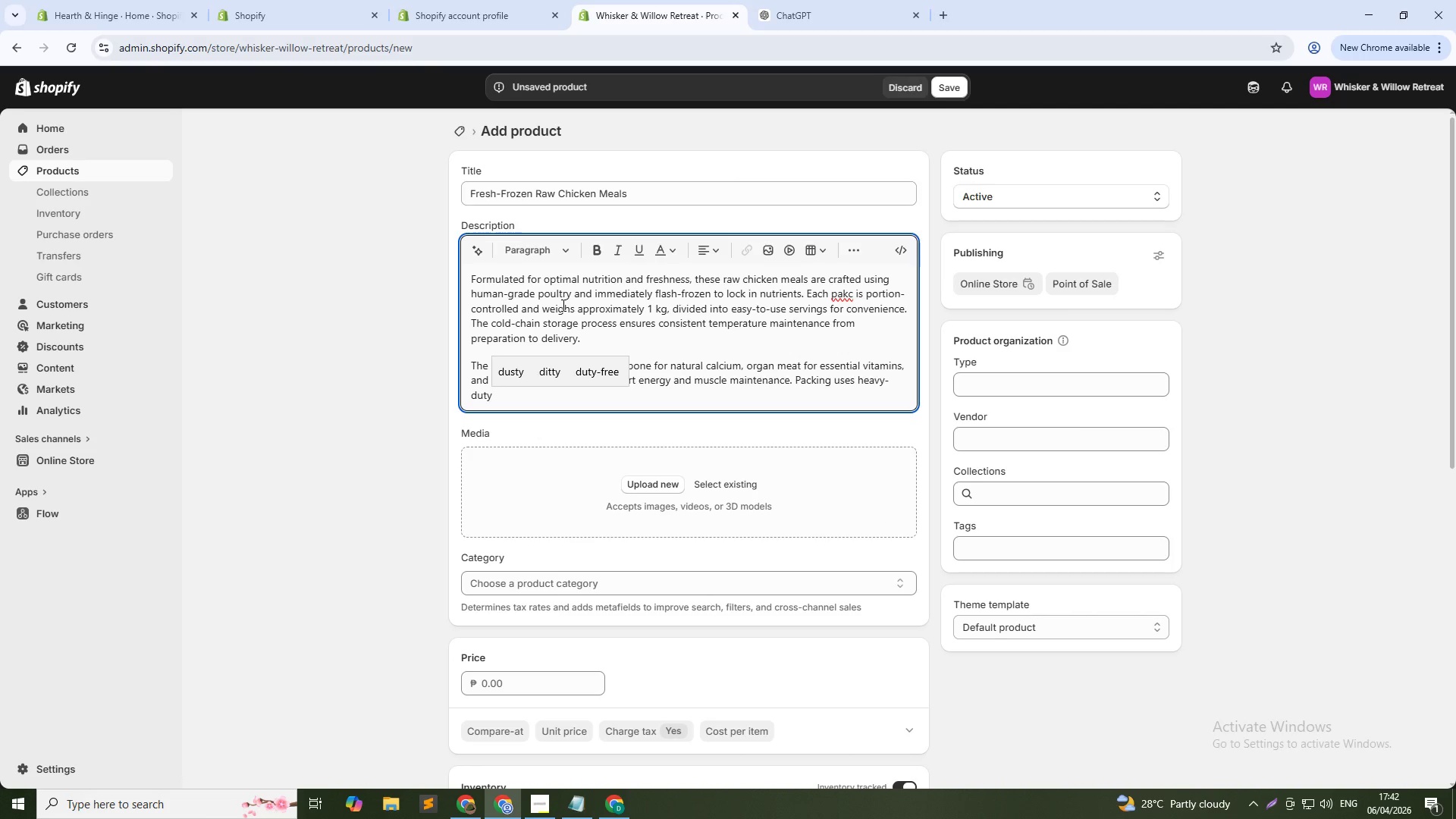 
type(-resistant sealed ouches designed for freezer storage without contamination.)
 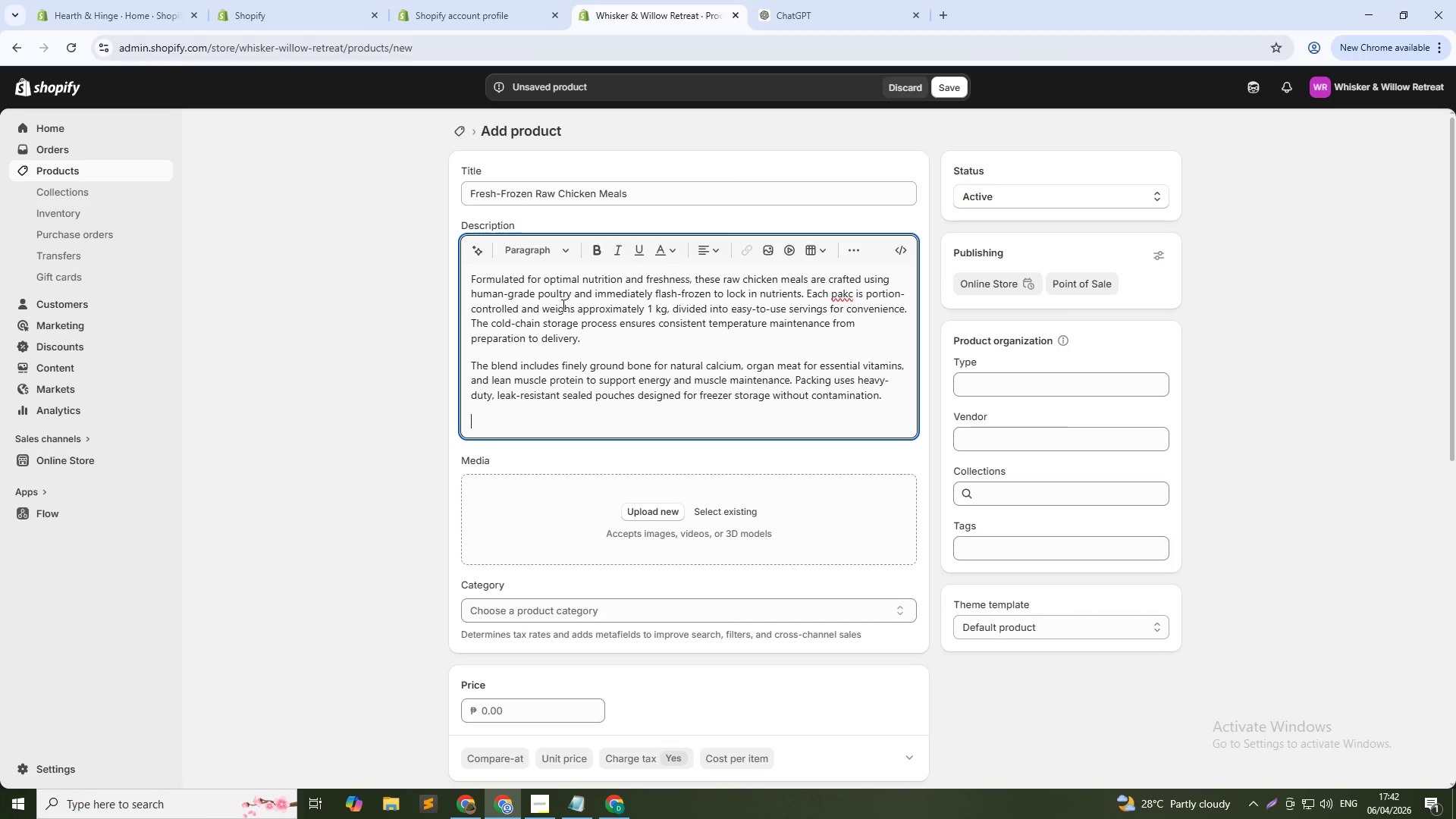 
hold_key(key=P, duration=0.33)
 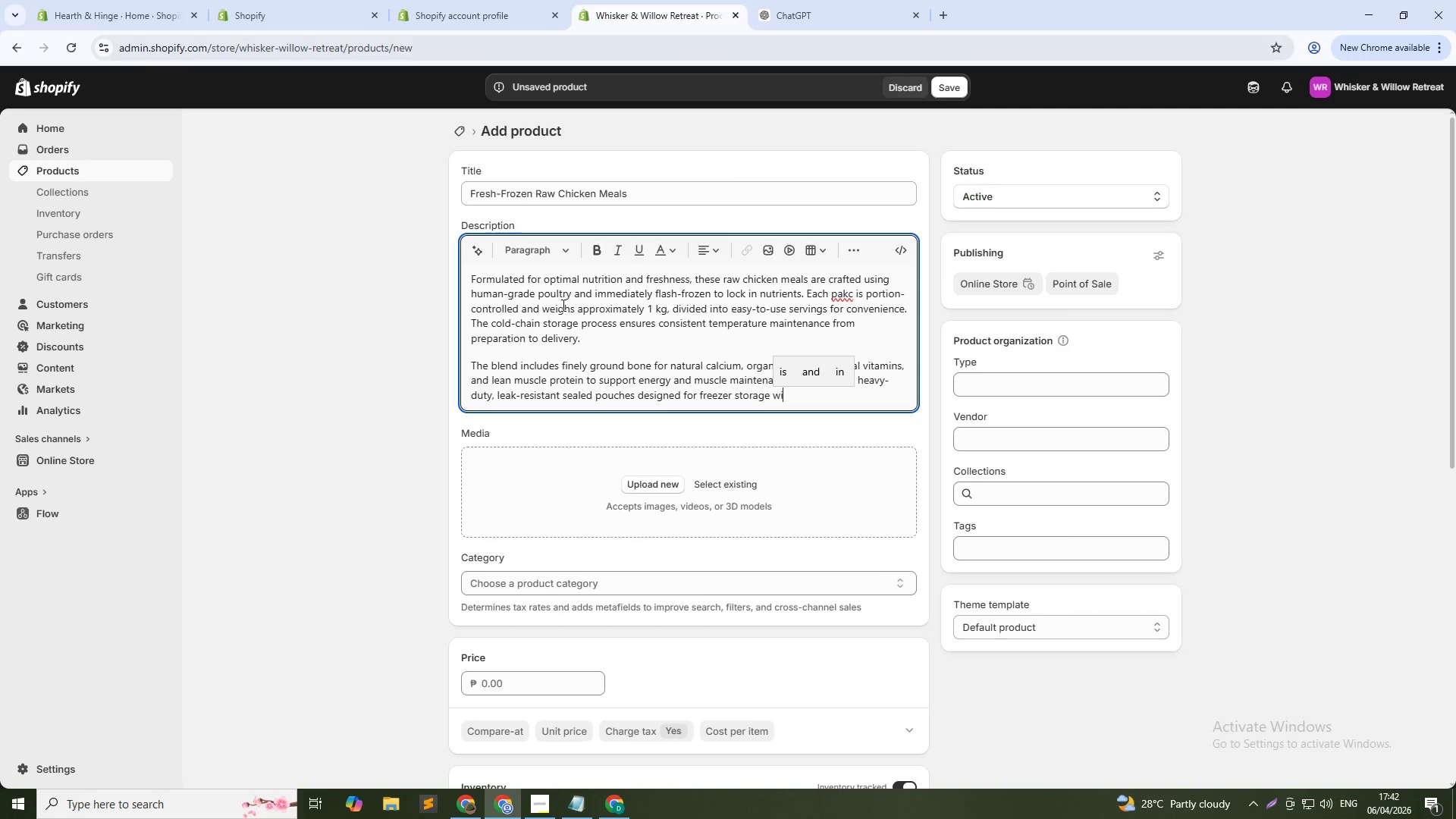 
key(Enter)
 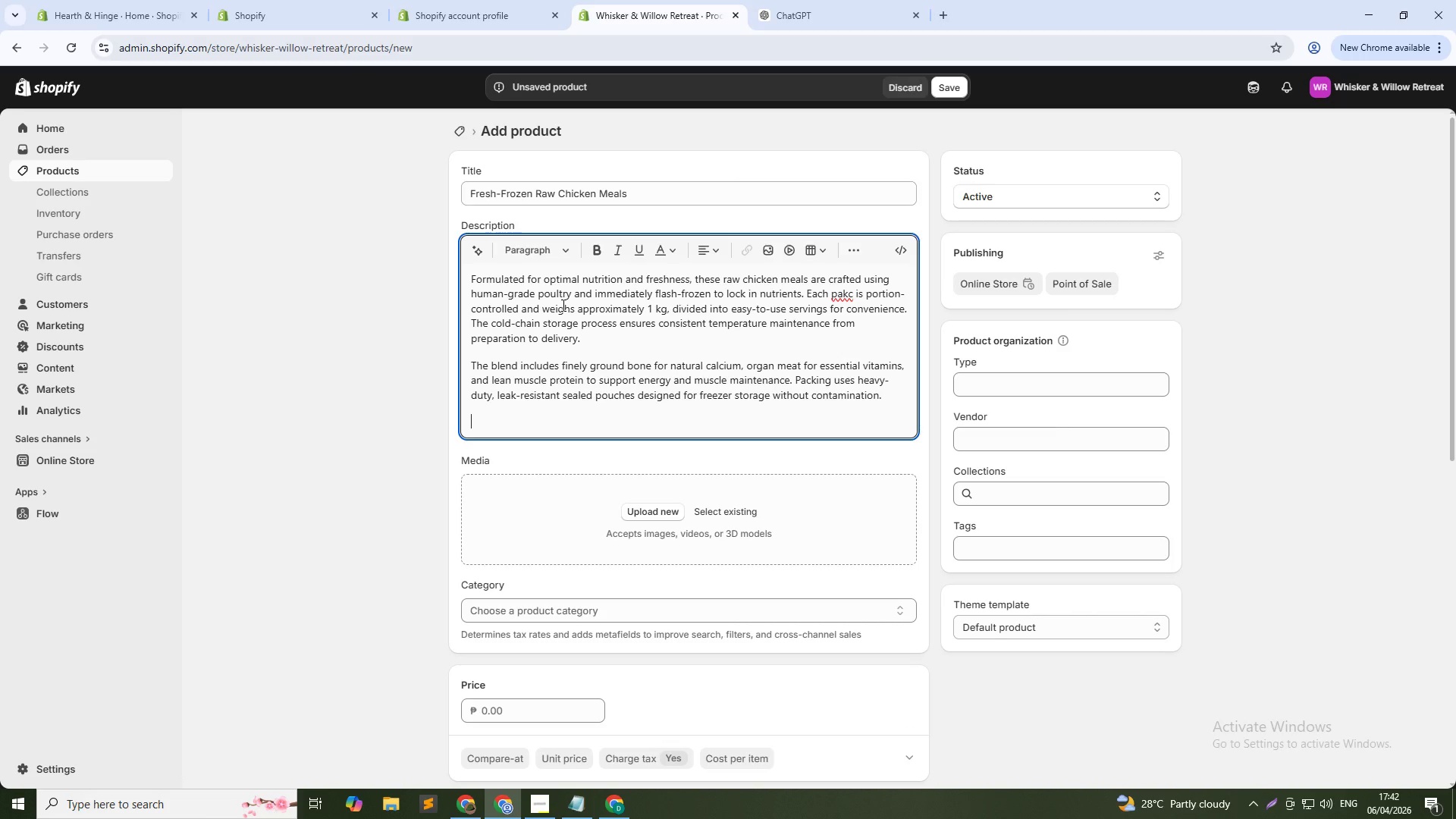 
wait(6.19)
 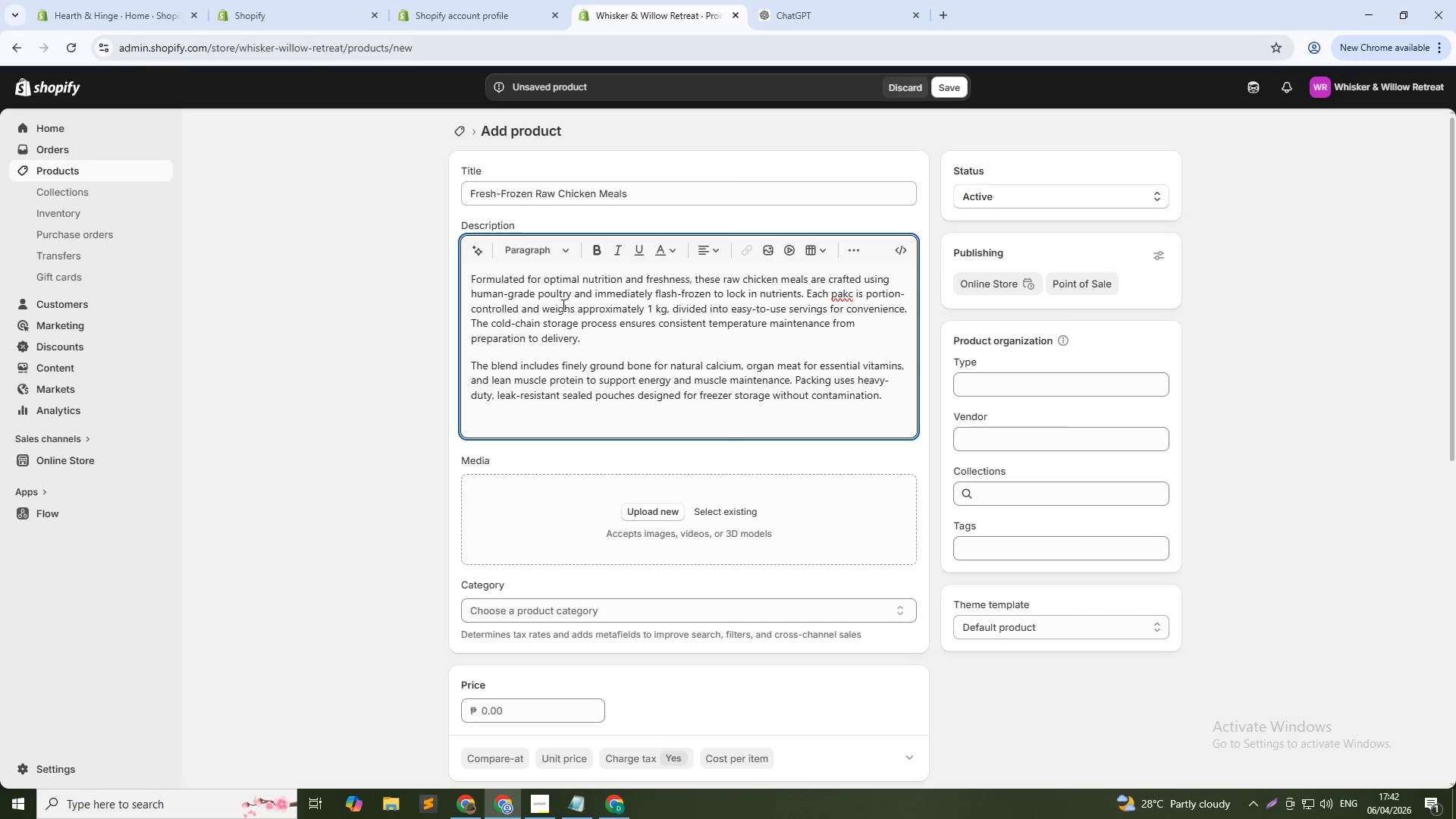 
type(Ideal fo )
key(Backspace)
type(r pet owners seeking a boilogically appropriate diet, these meals)
 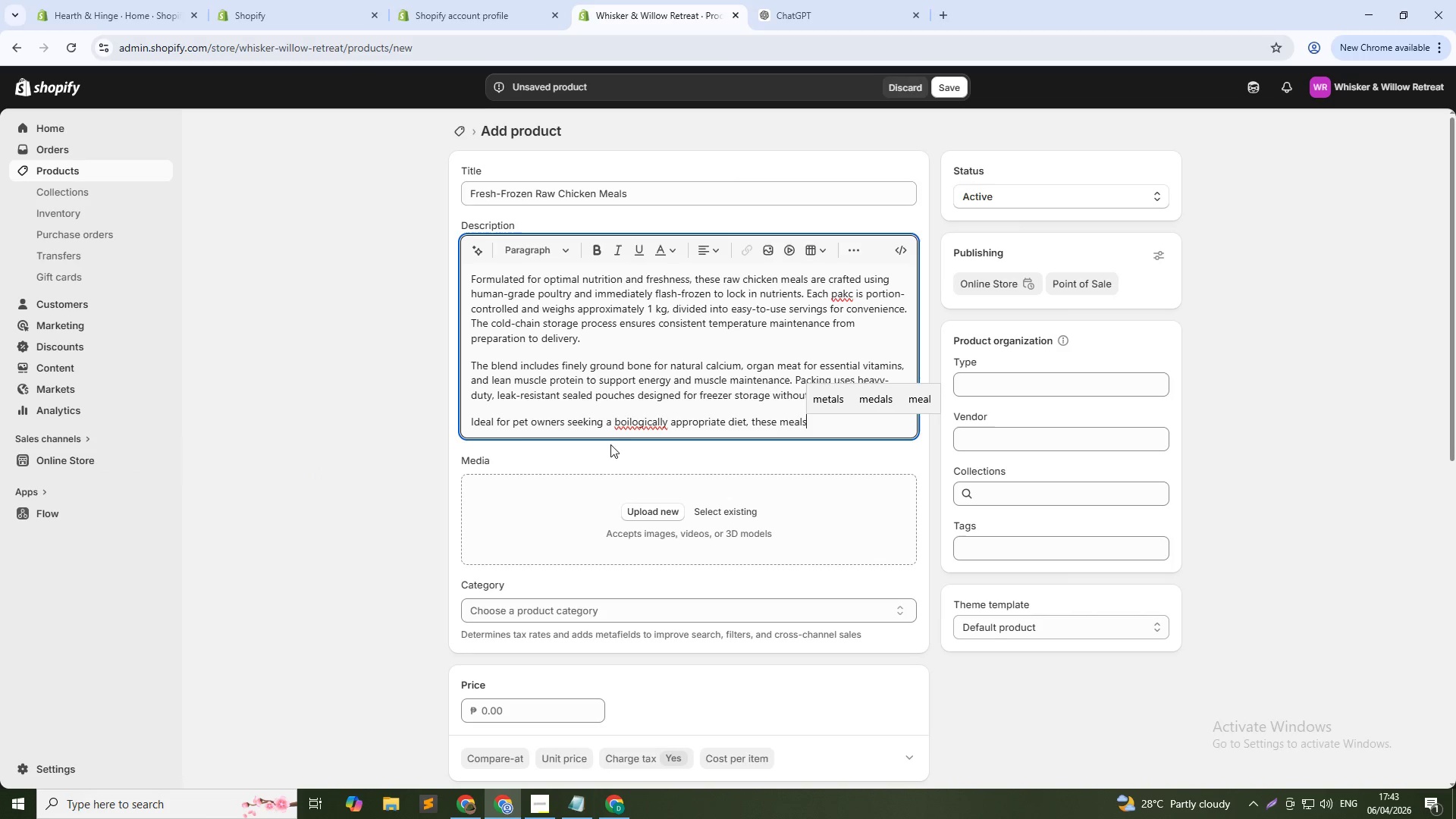 
left_click([632, 424])
 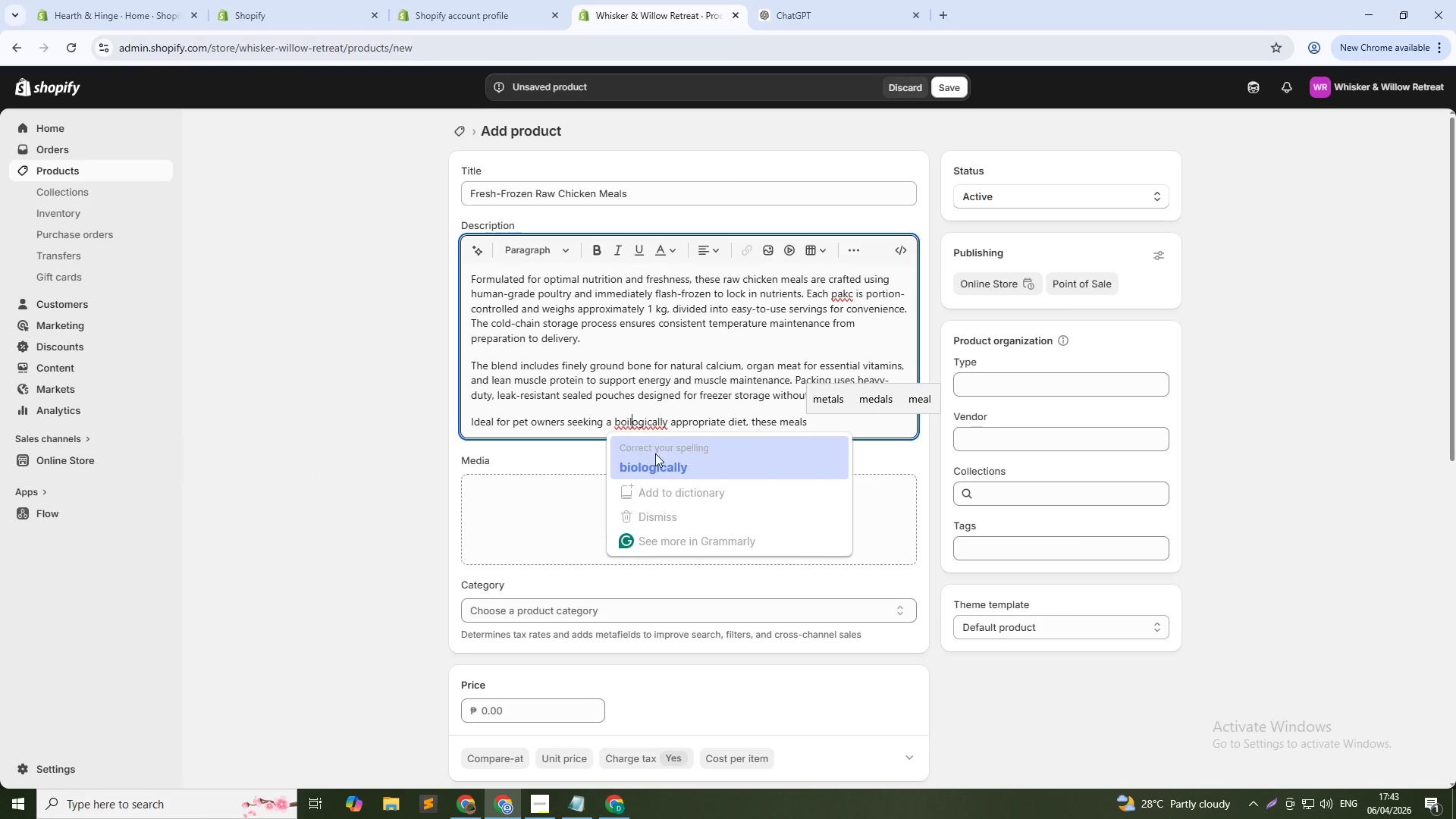 
left_click([655, 453])
 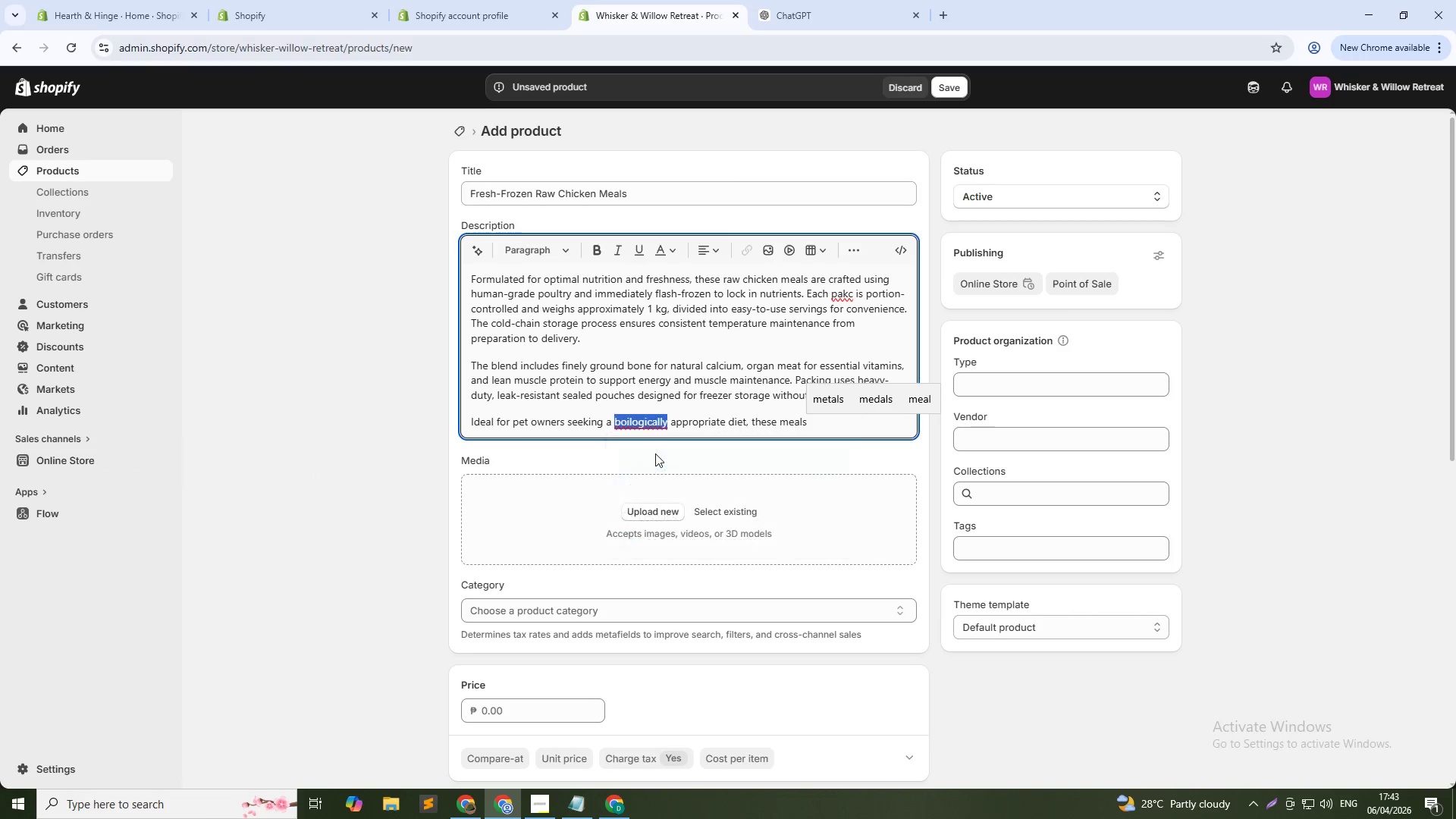 
key(Unknown)
 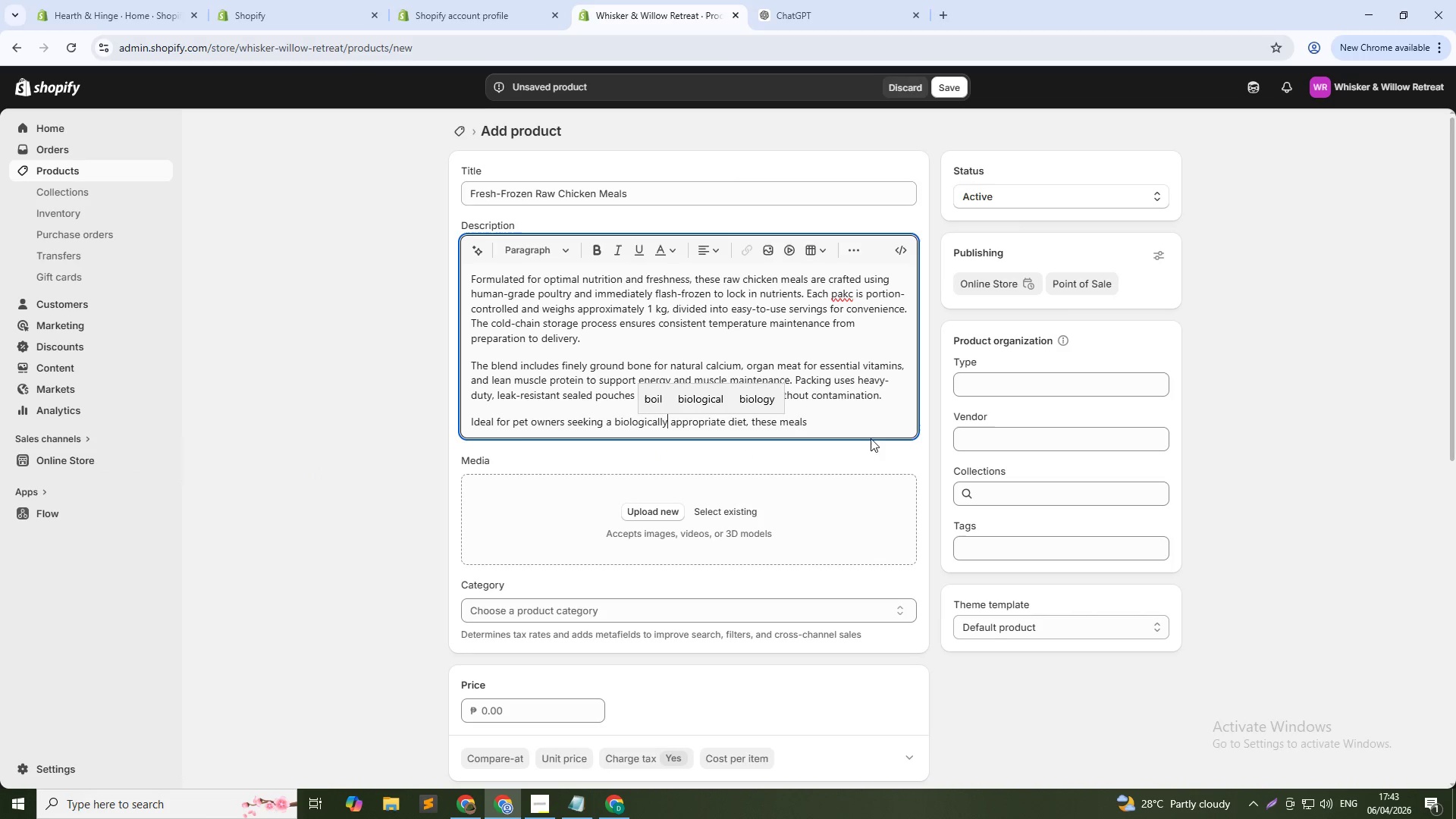 
key(Unknown)
 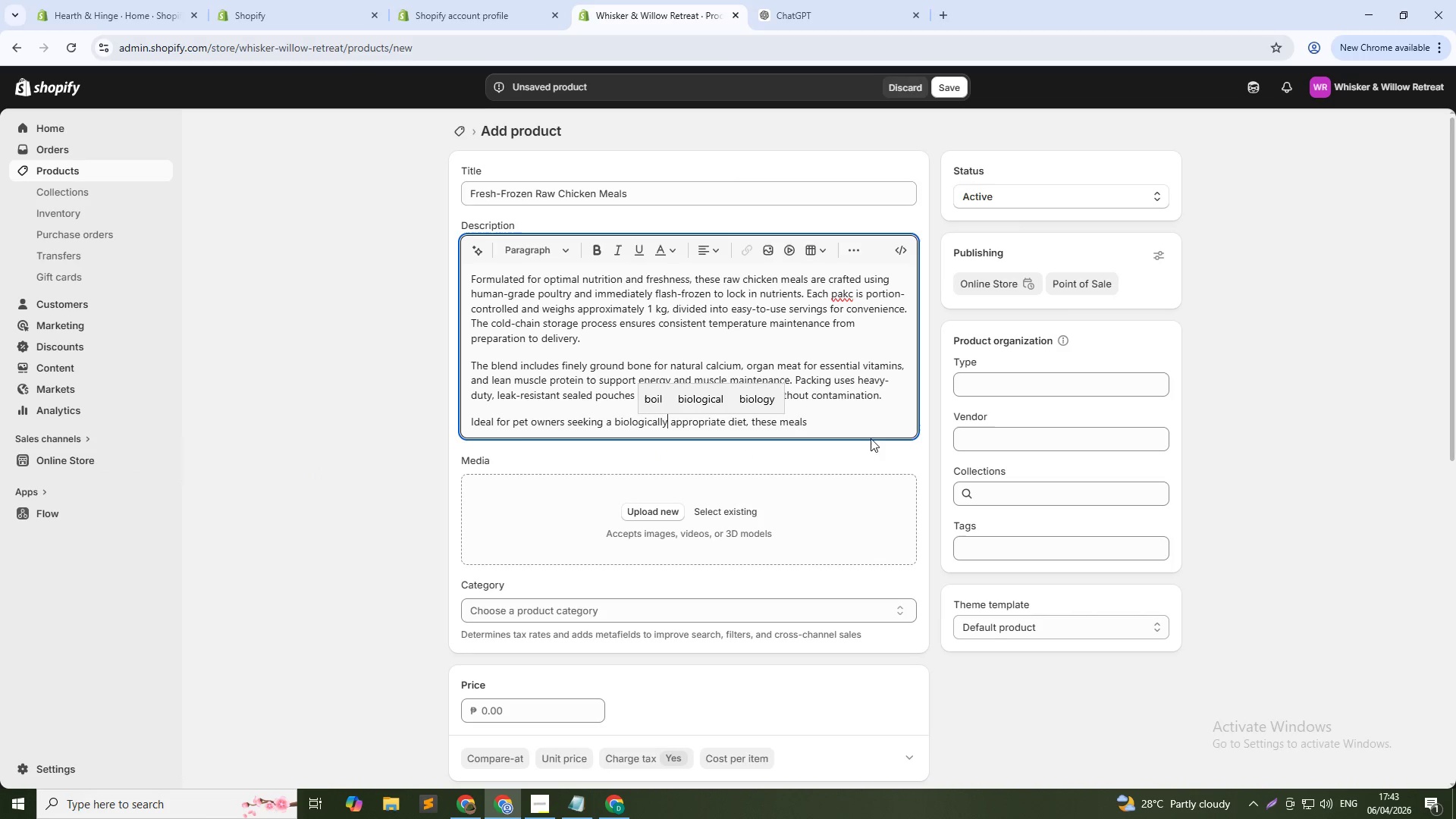 
key(Unknown)
 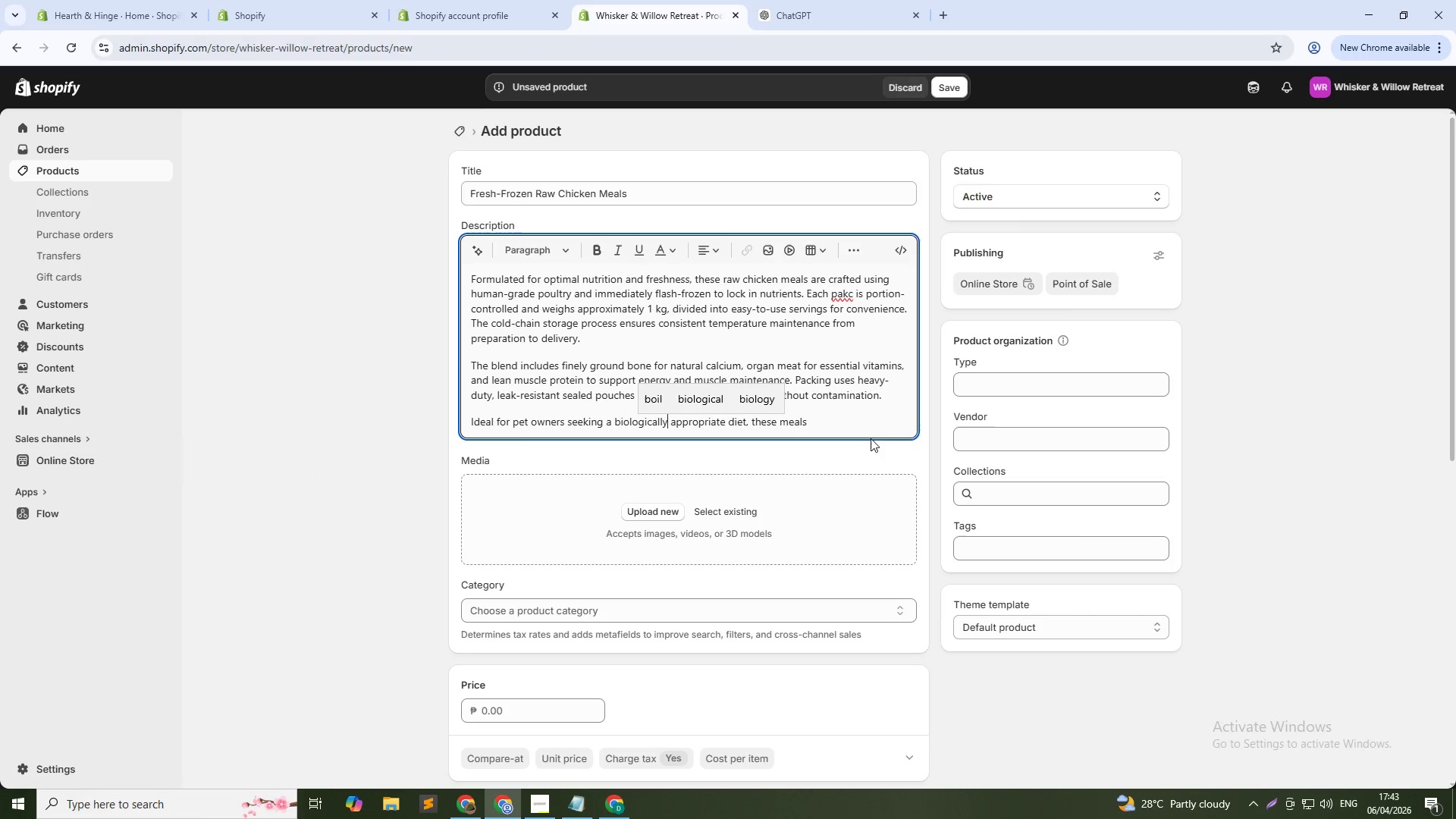 
key(Unknown)
 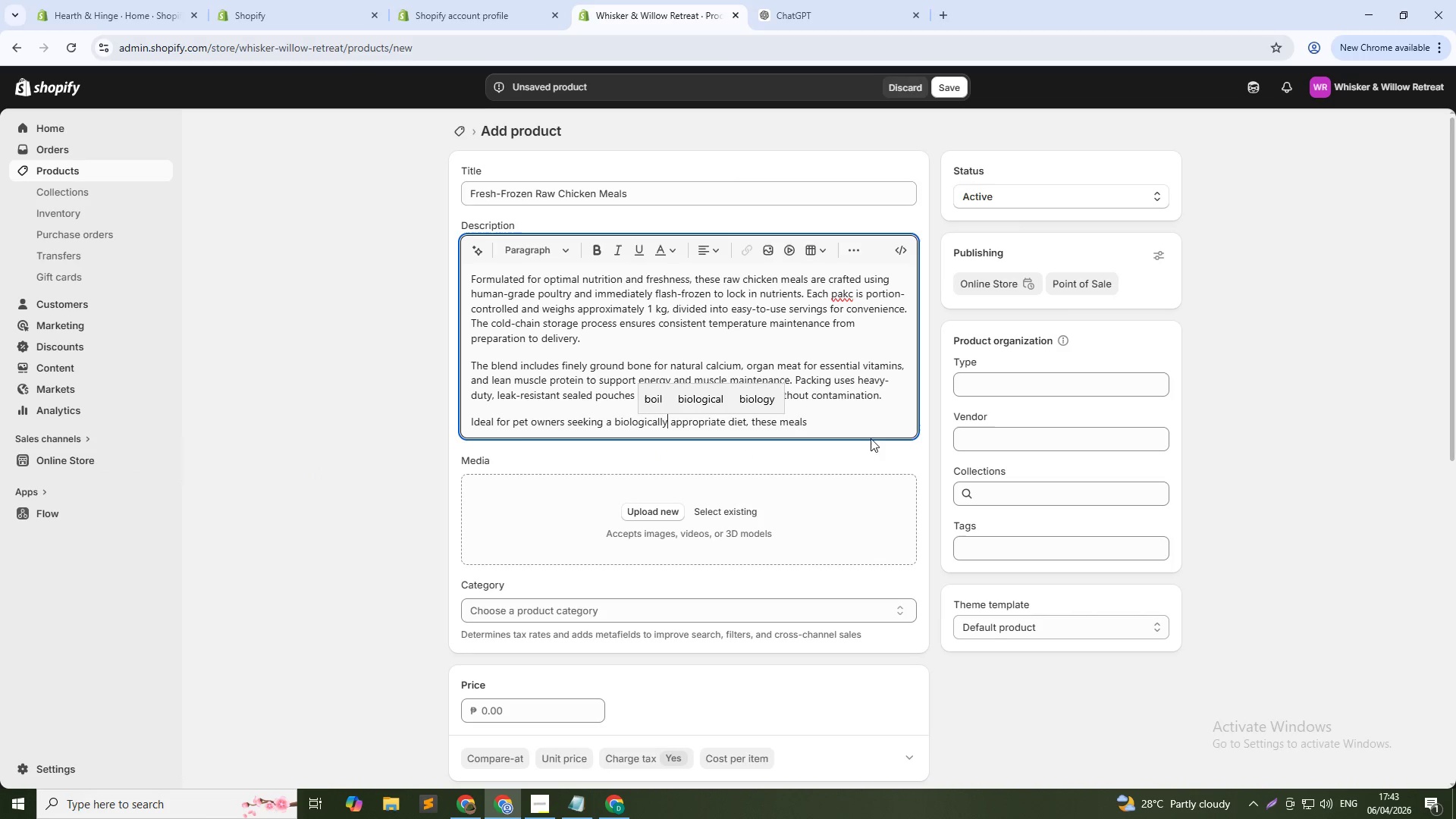 
key(Unknown)
 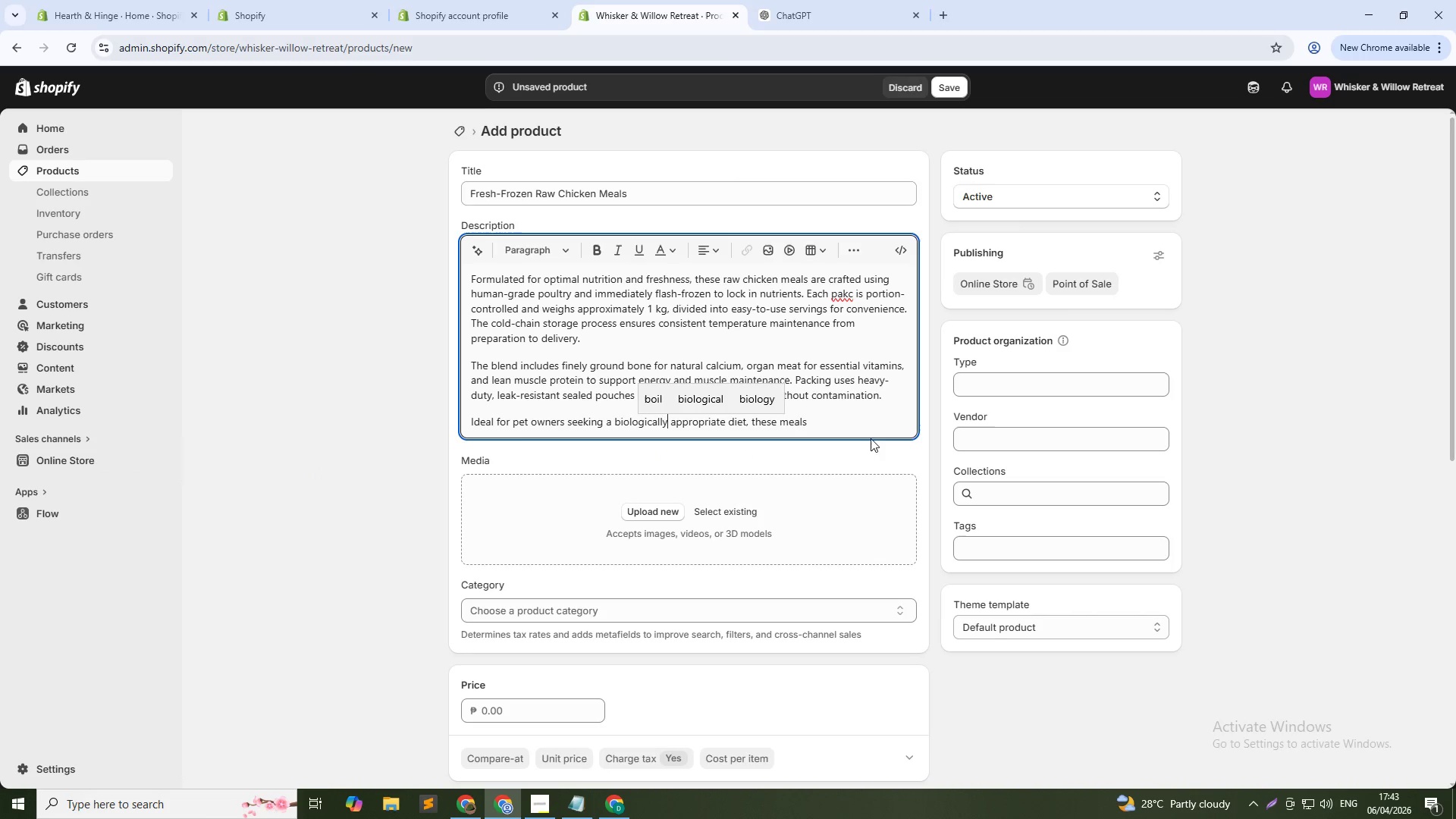 
key(Unknown)
 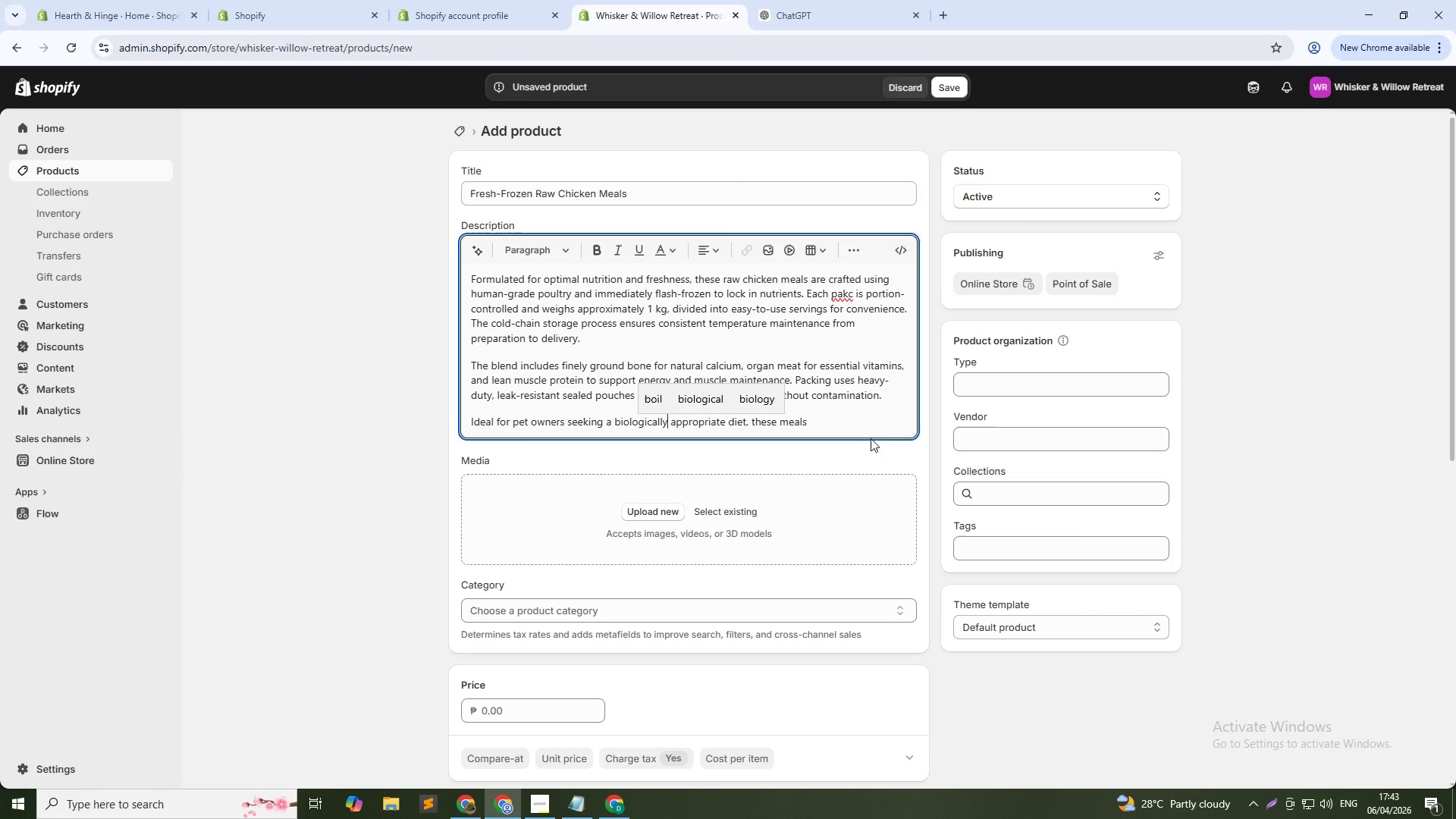 
key(Unknown)
 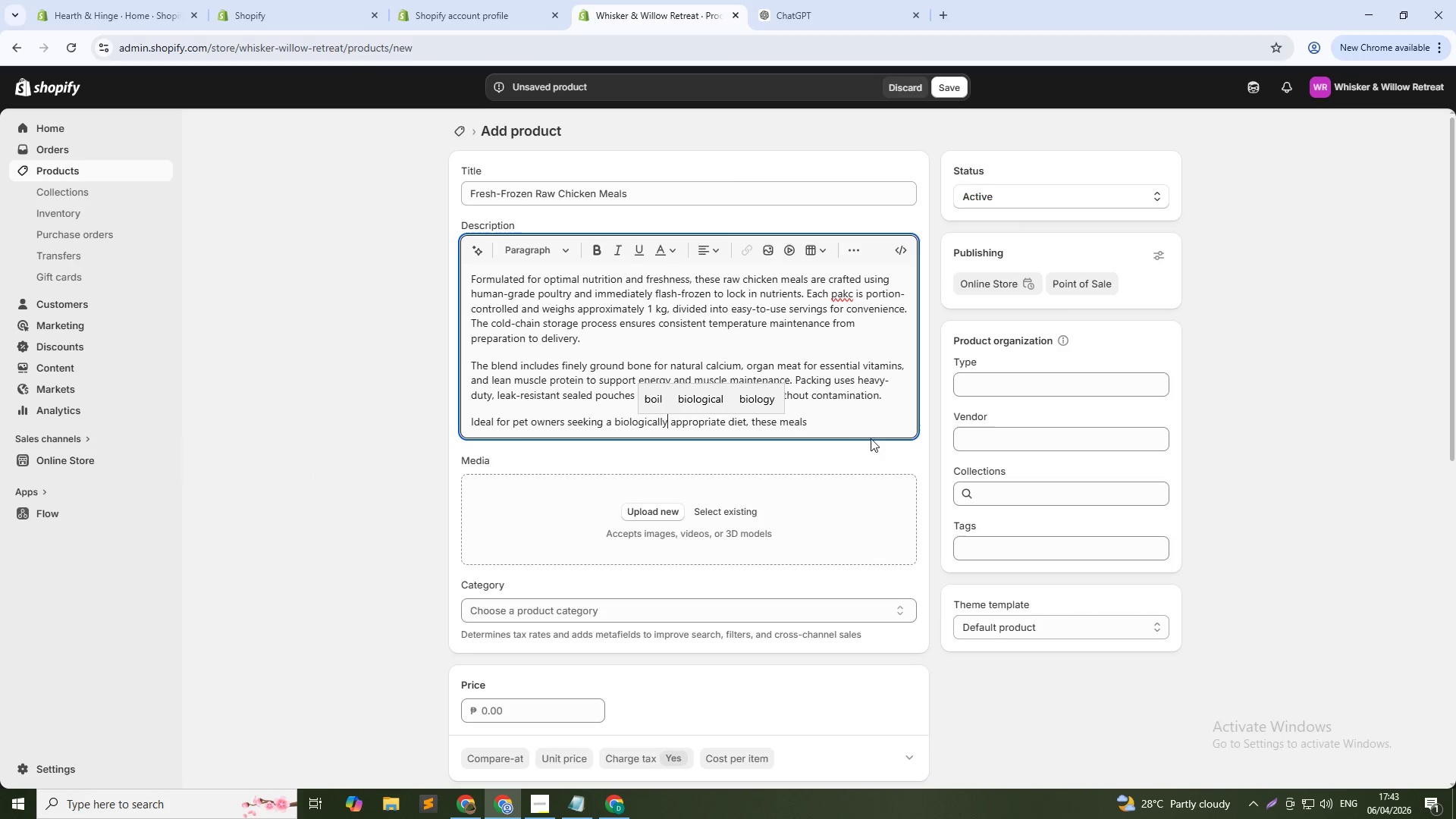 
key(Unknown)
 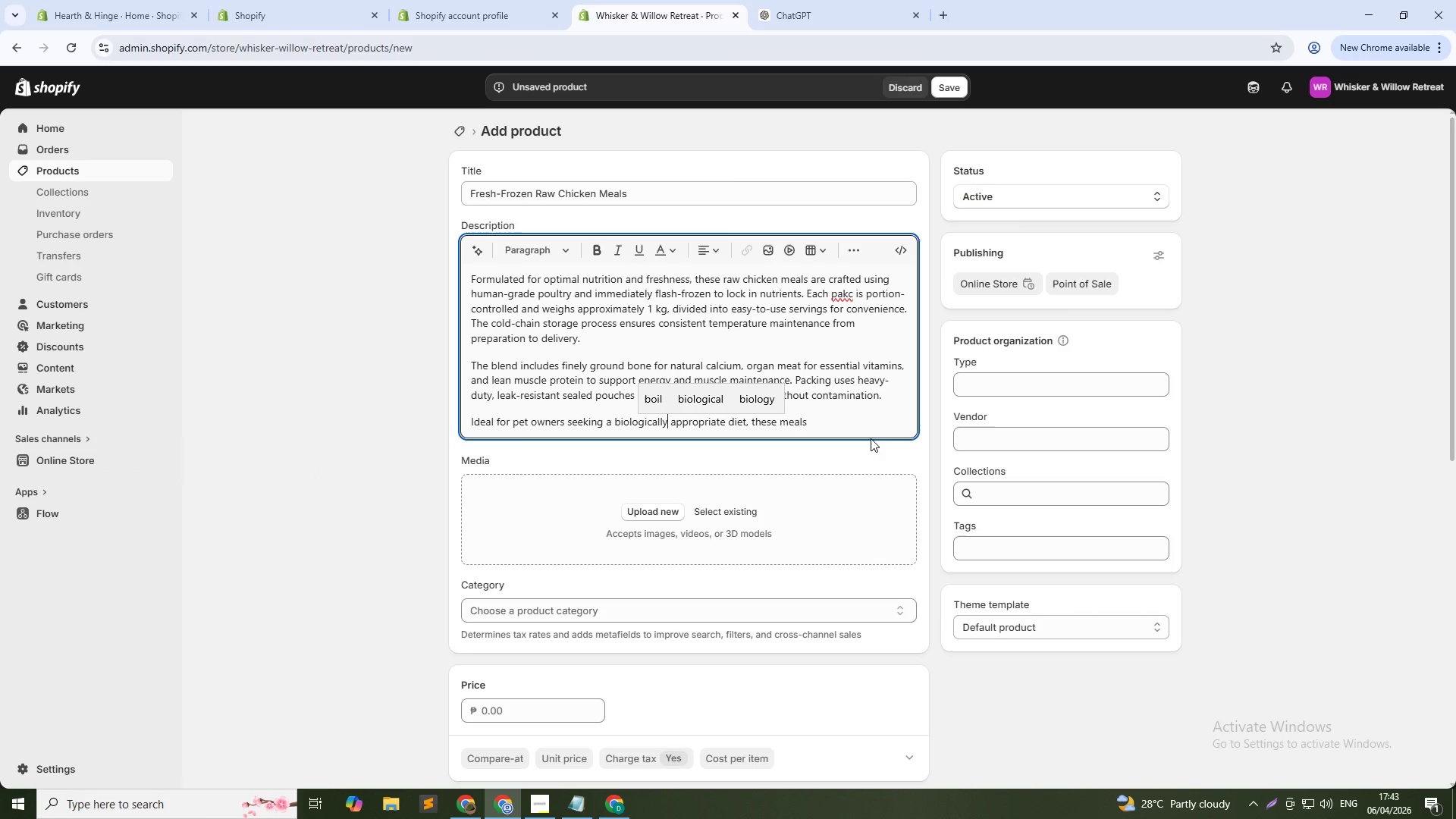 
key(Unknown)
 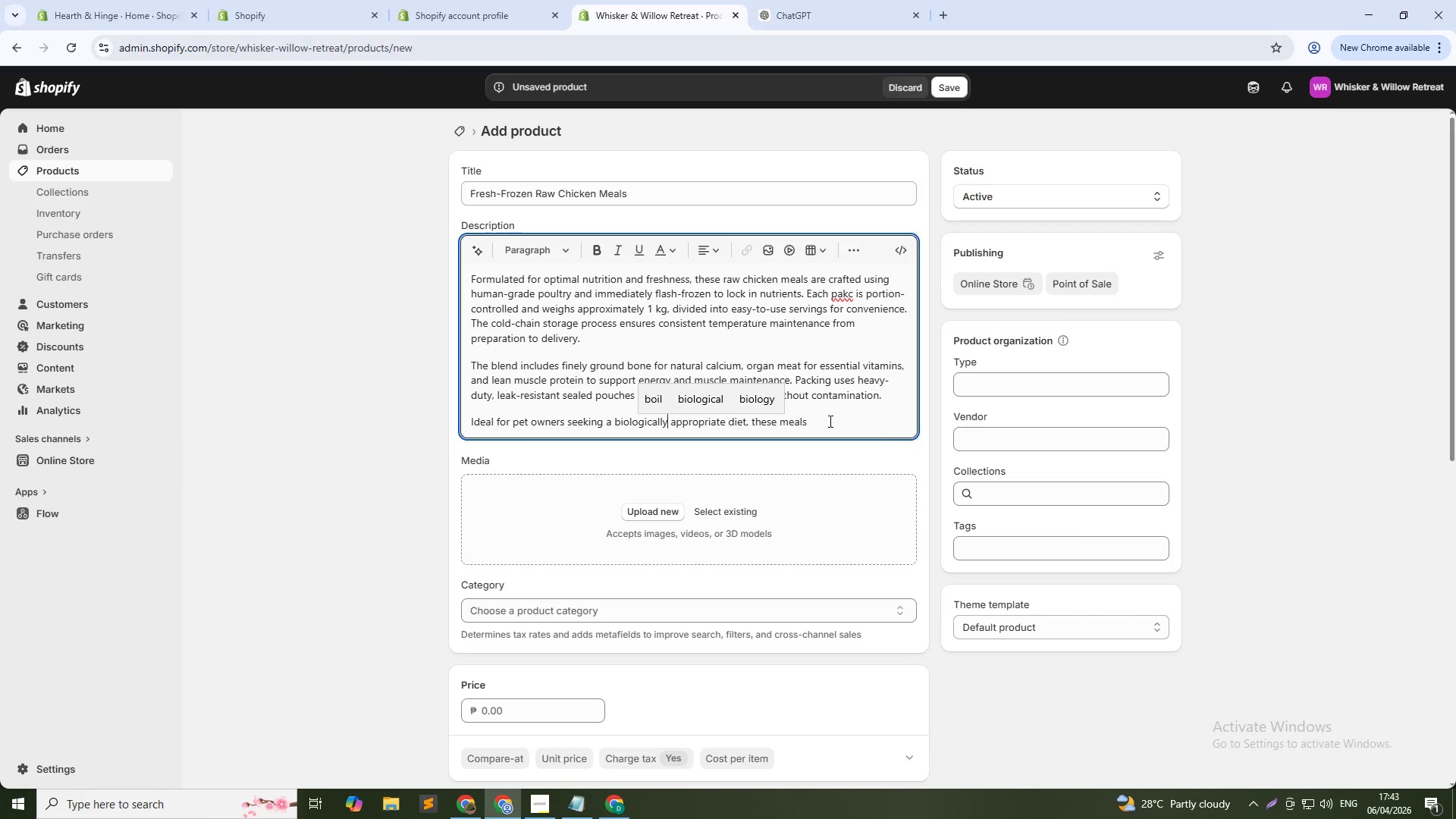 
key(Unknown)
 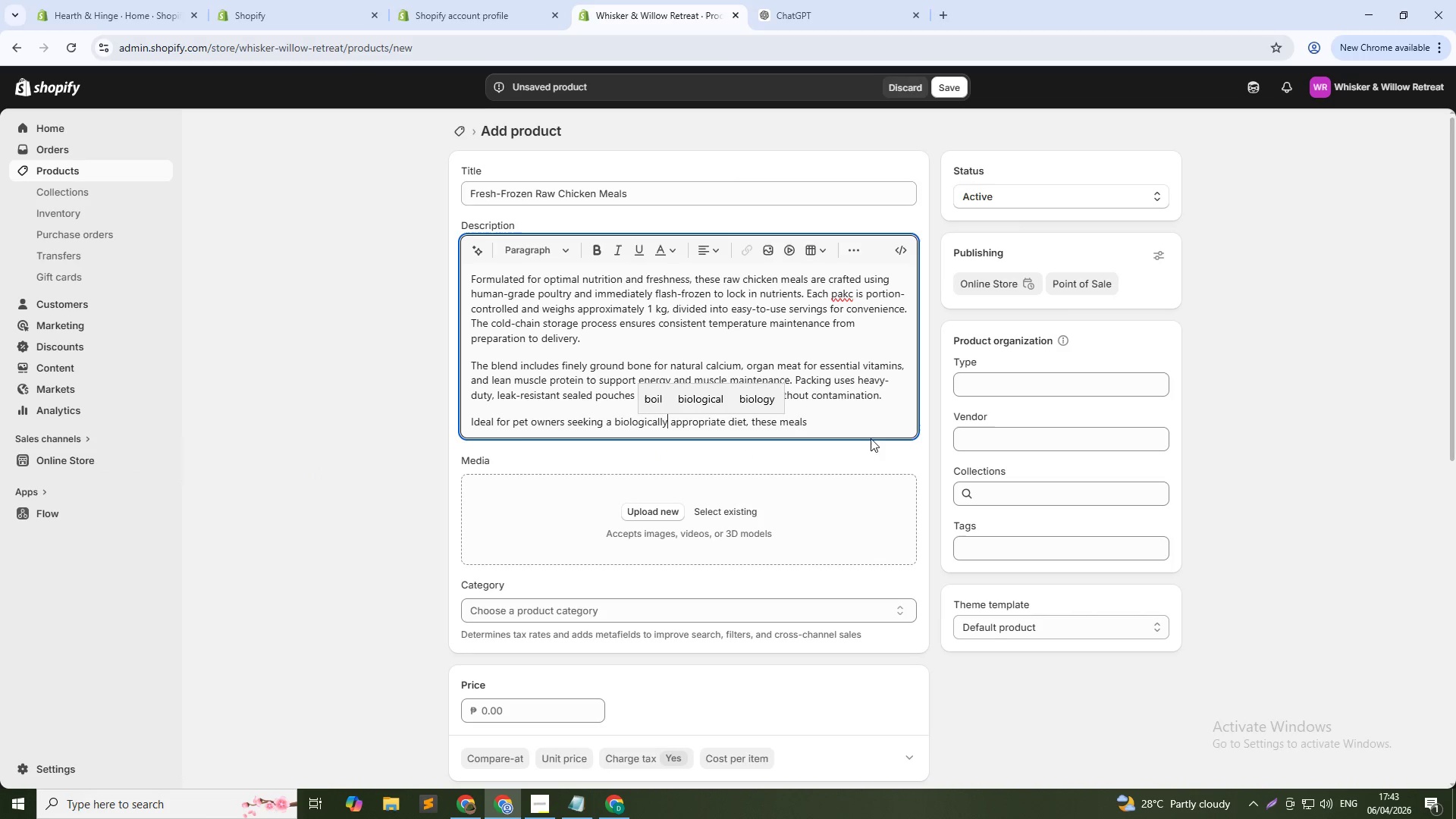 
key(Unknown)
 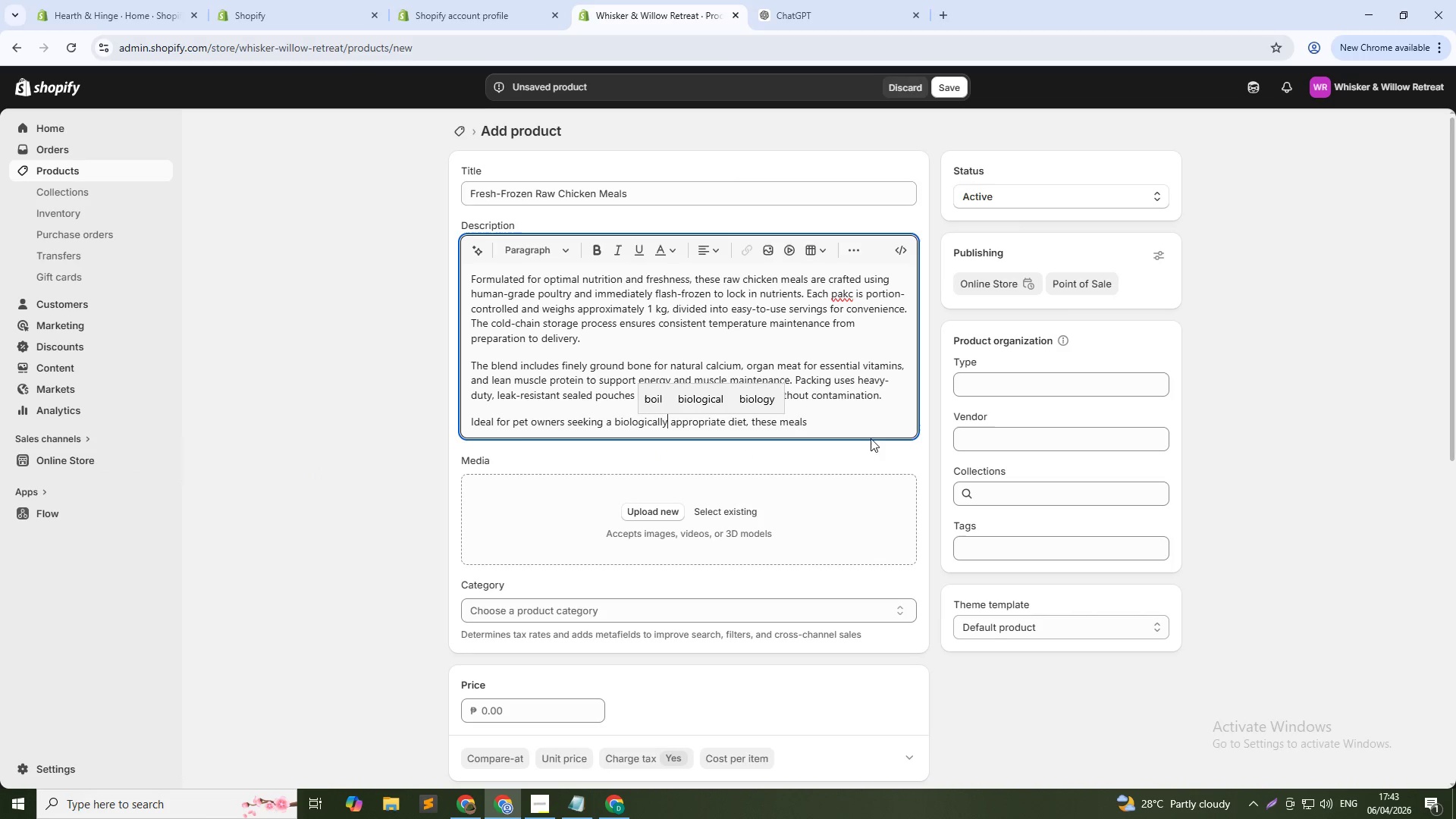 
key(Unknown)
 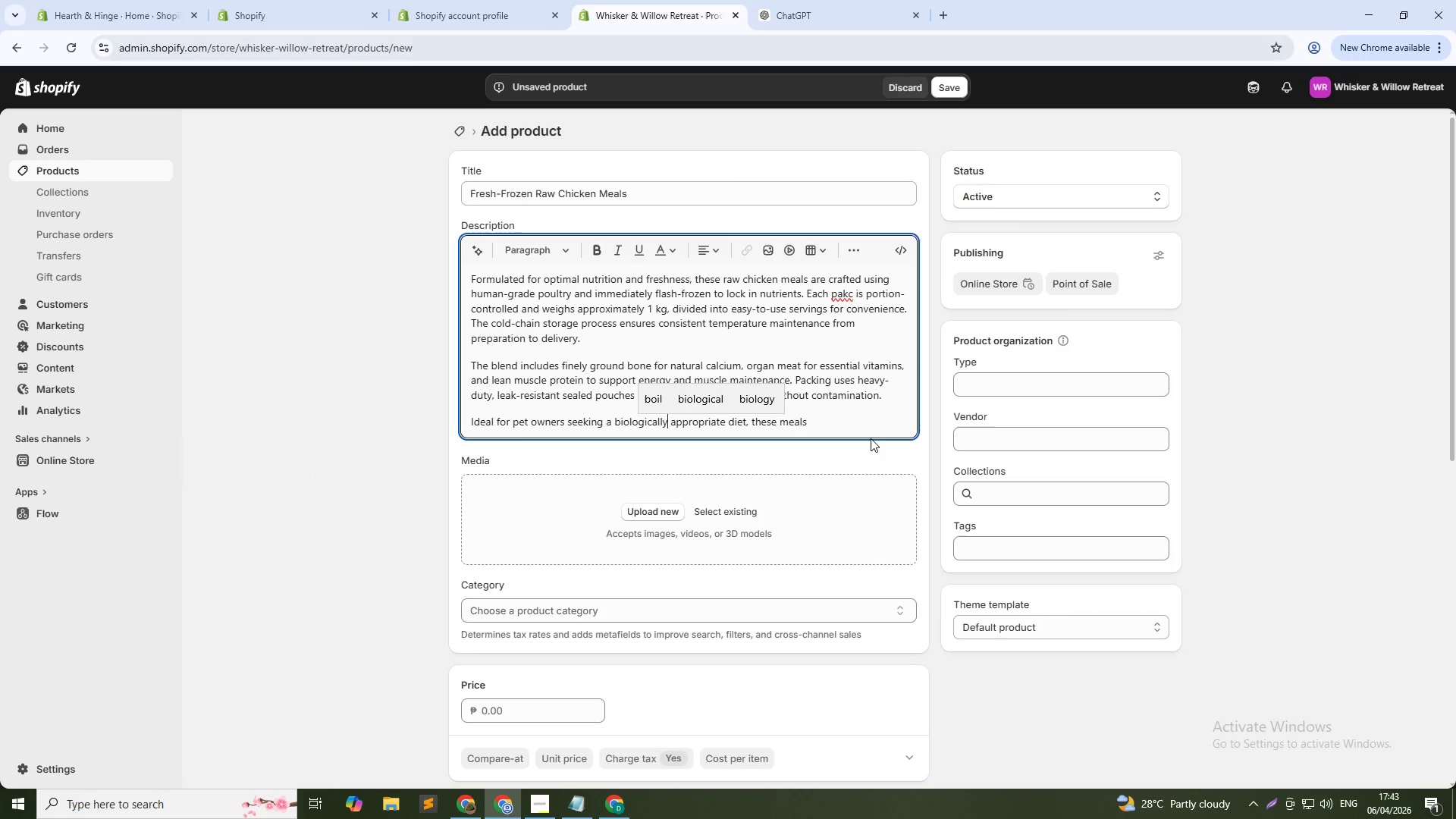 
left_click([823, 417])
 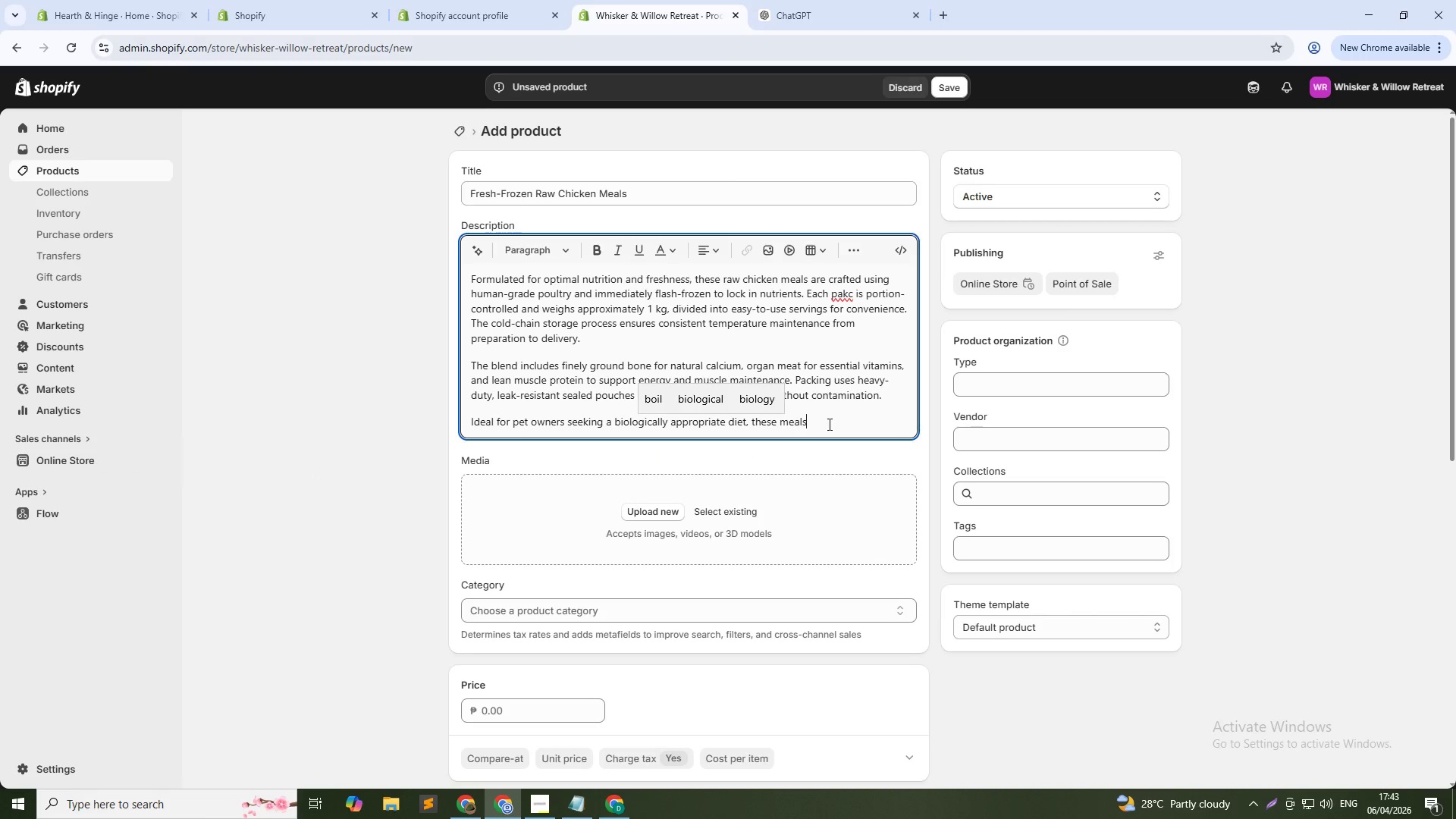 
type( help impor)
key(Backspace)
key(Backspace)
type(rove coat shine, digestion)
 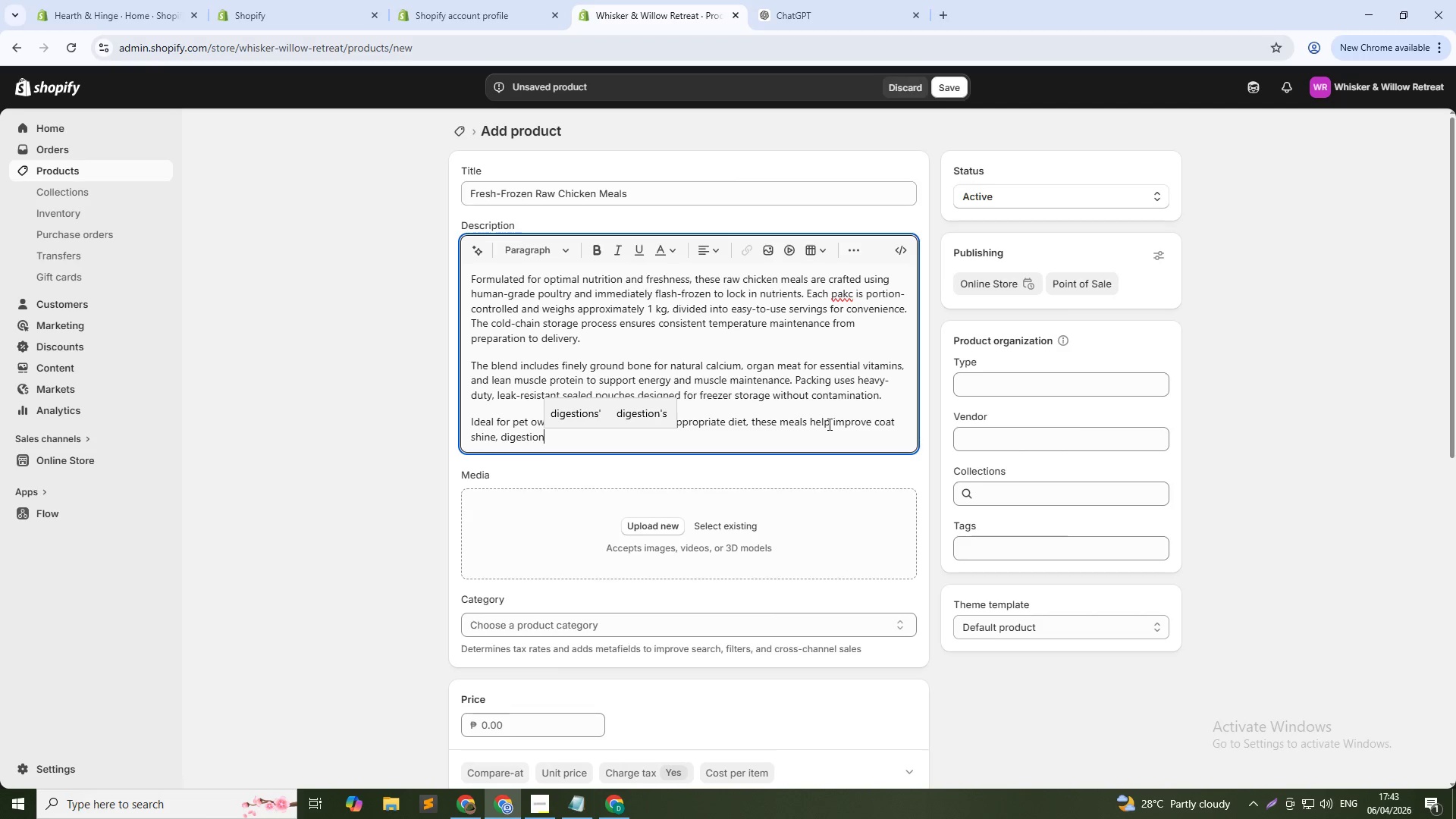 
wait(23.01)
 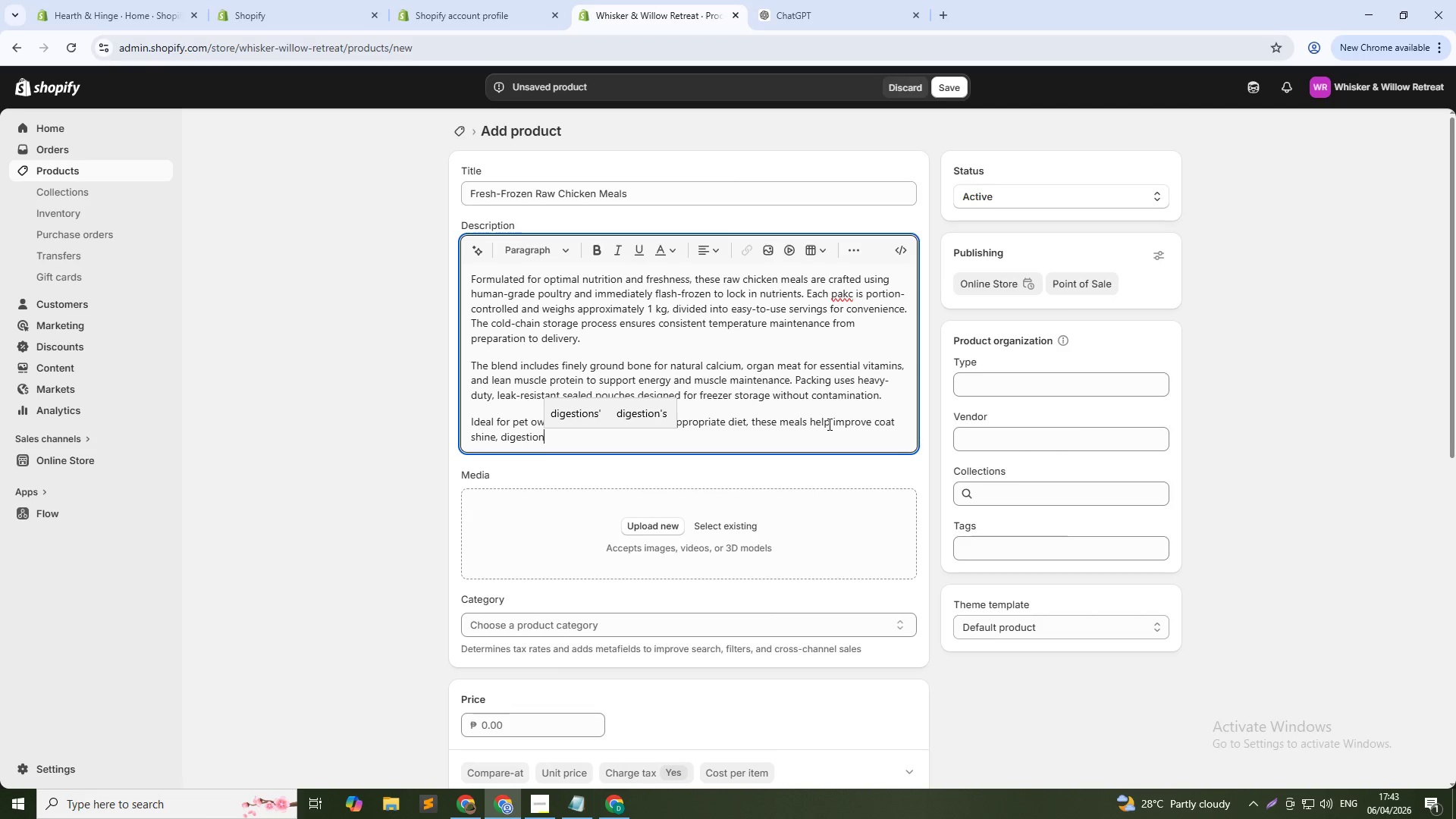 
type(, and overall vitality. The texture is easy to thr)
key(Backspace)
type(aw and serve, making raw feeding more approachable even for beginners.)
 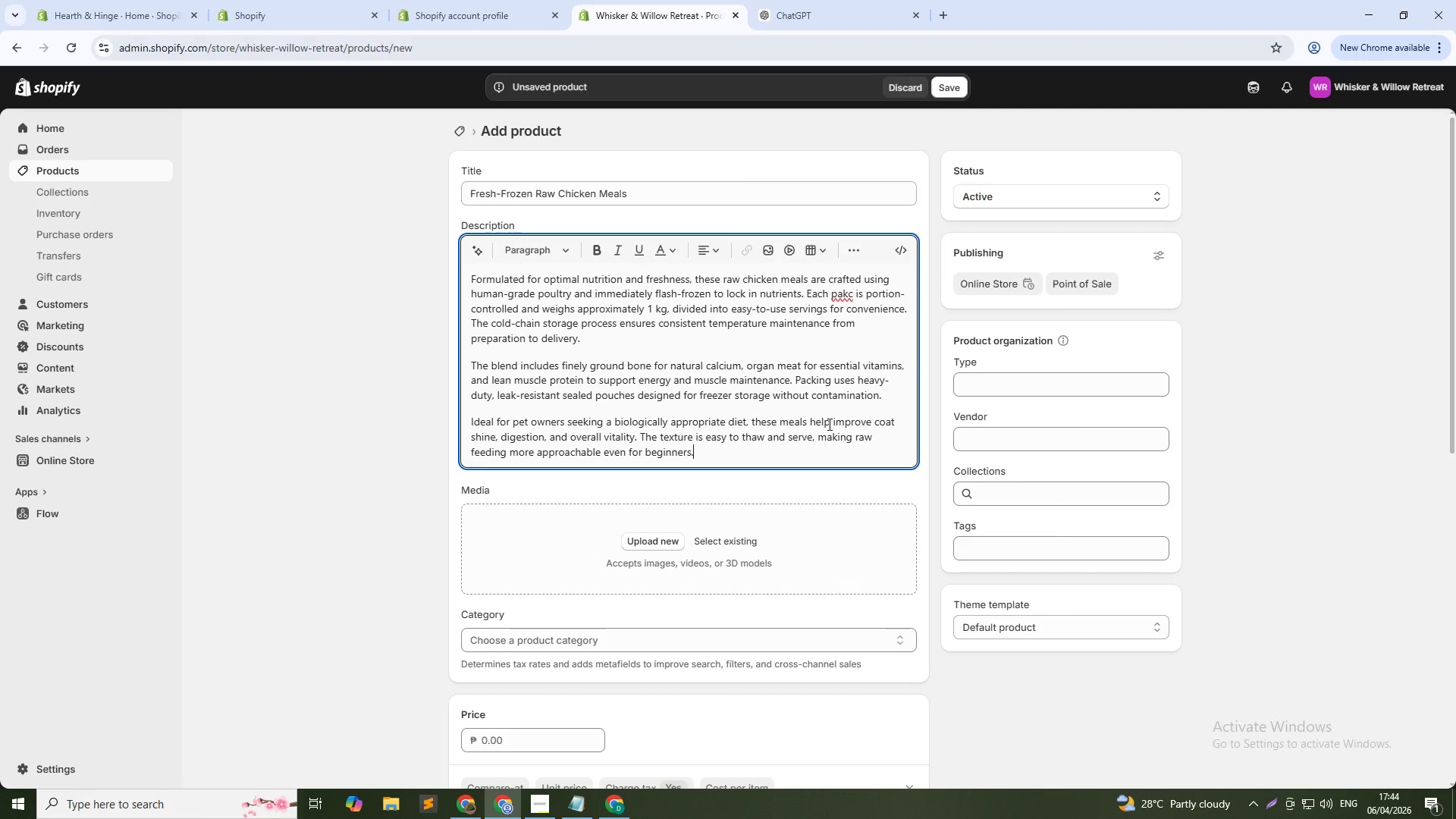 
wait(9.34)
 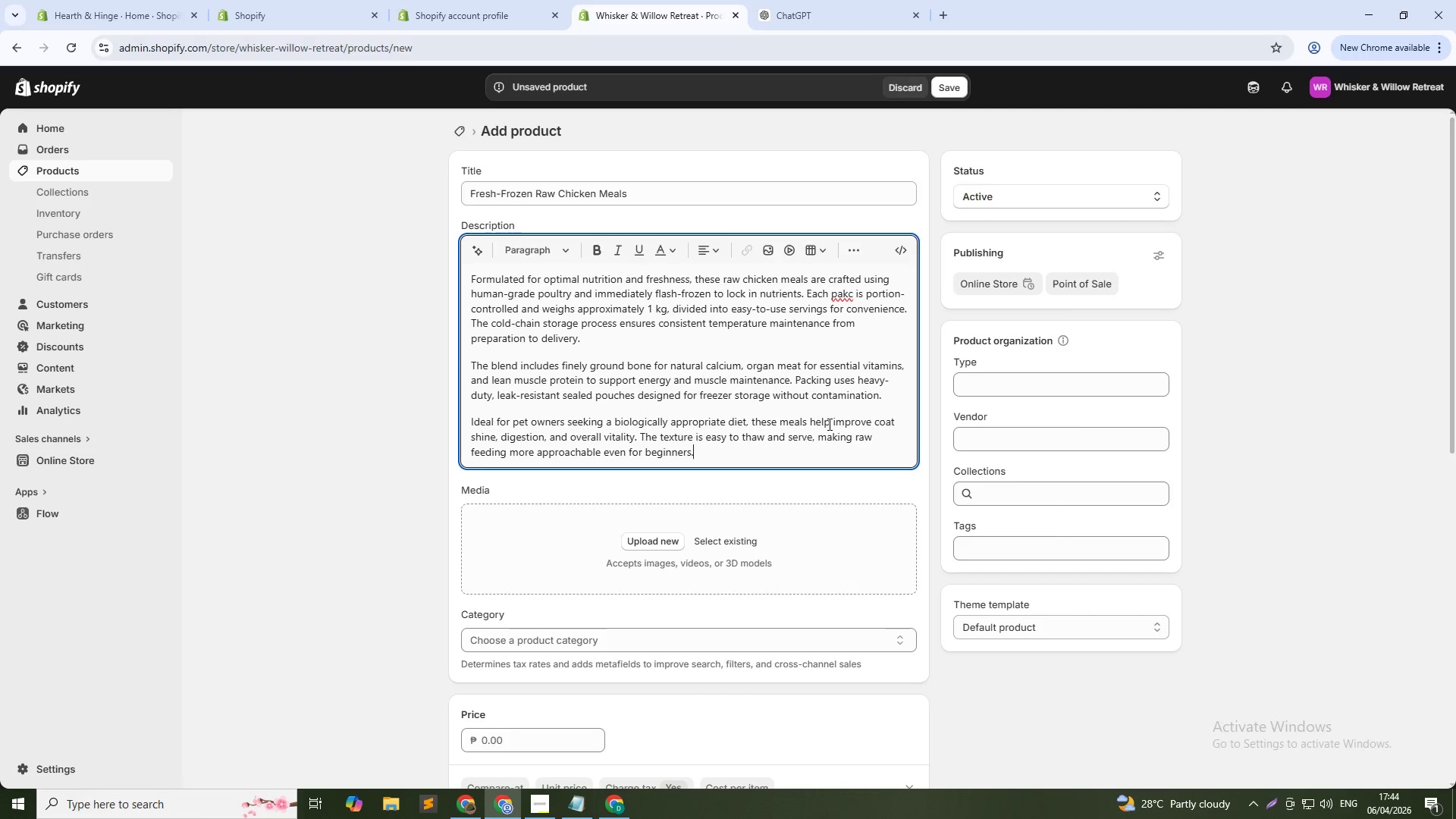 
key(Enter)
 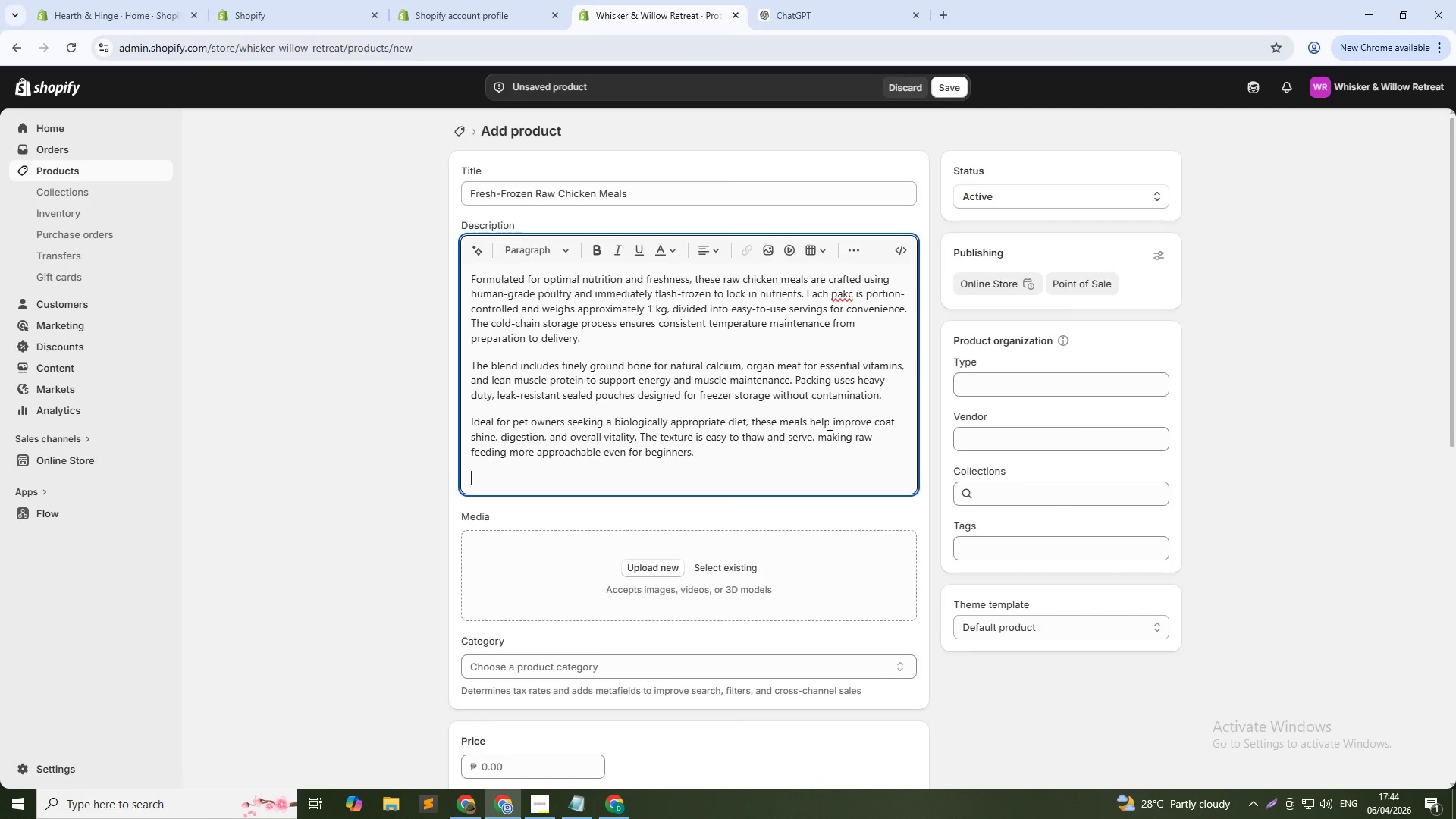 
type(Delivered locally to preserve quality, it brings farm-fresh nutrition straight to your doorstep-supporting healthier pets with every meal.)
 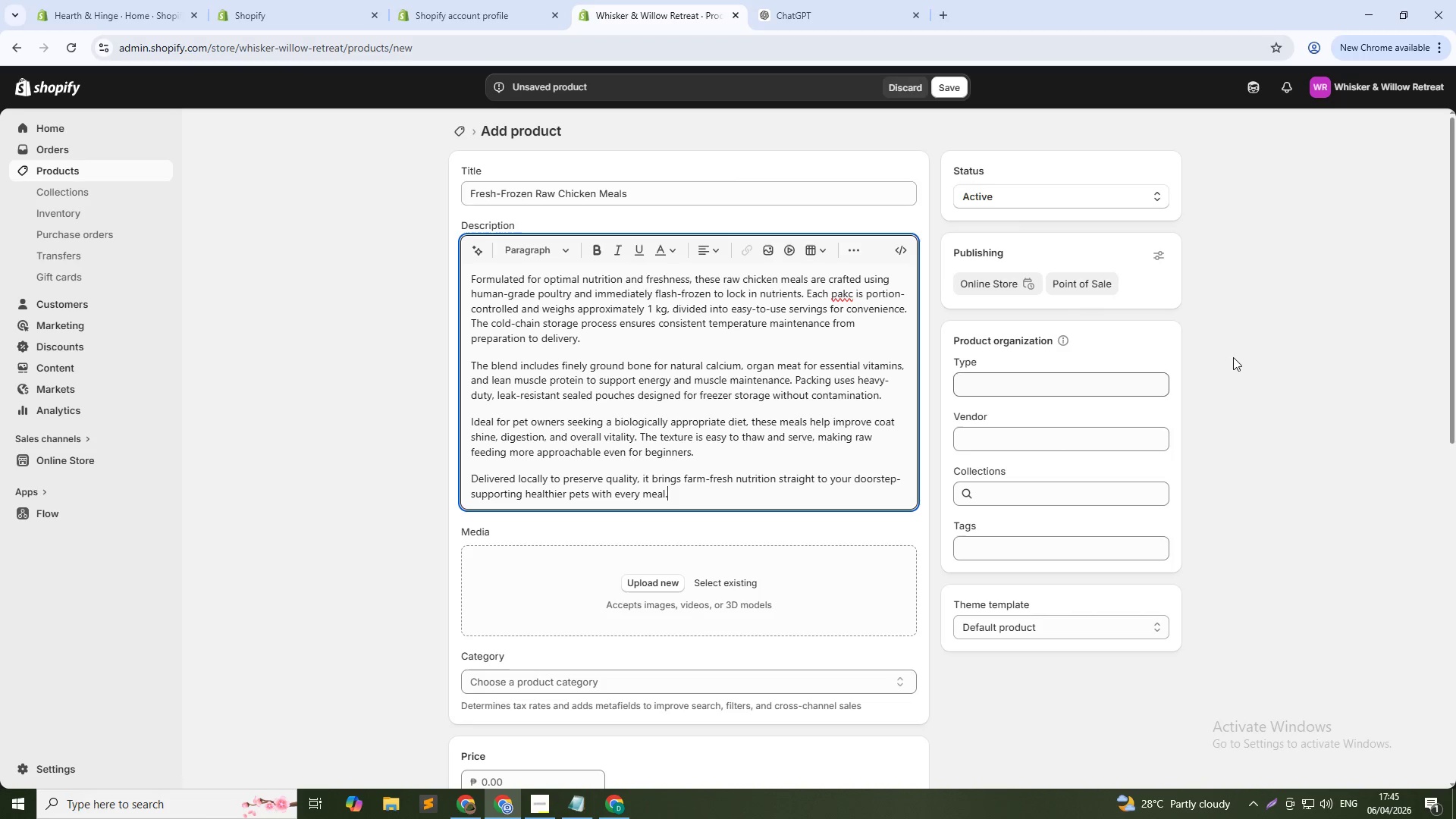 
left_click([1112, 375])
 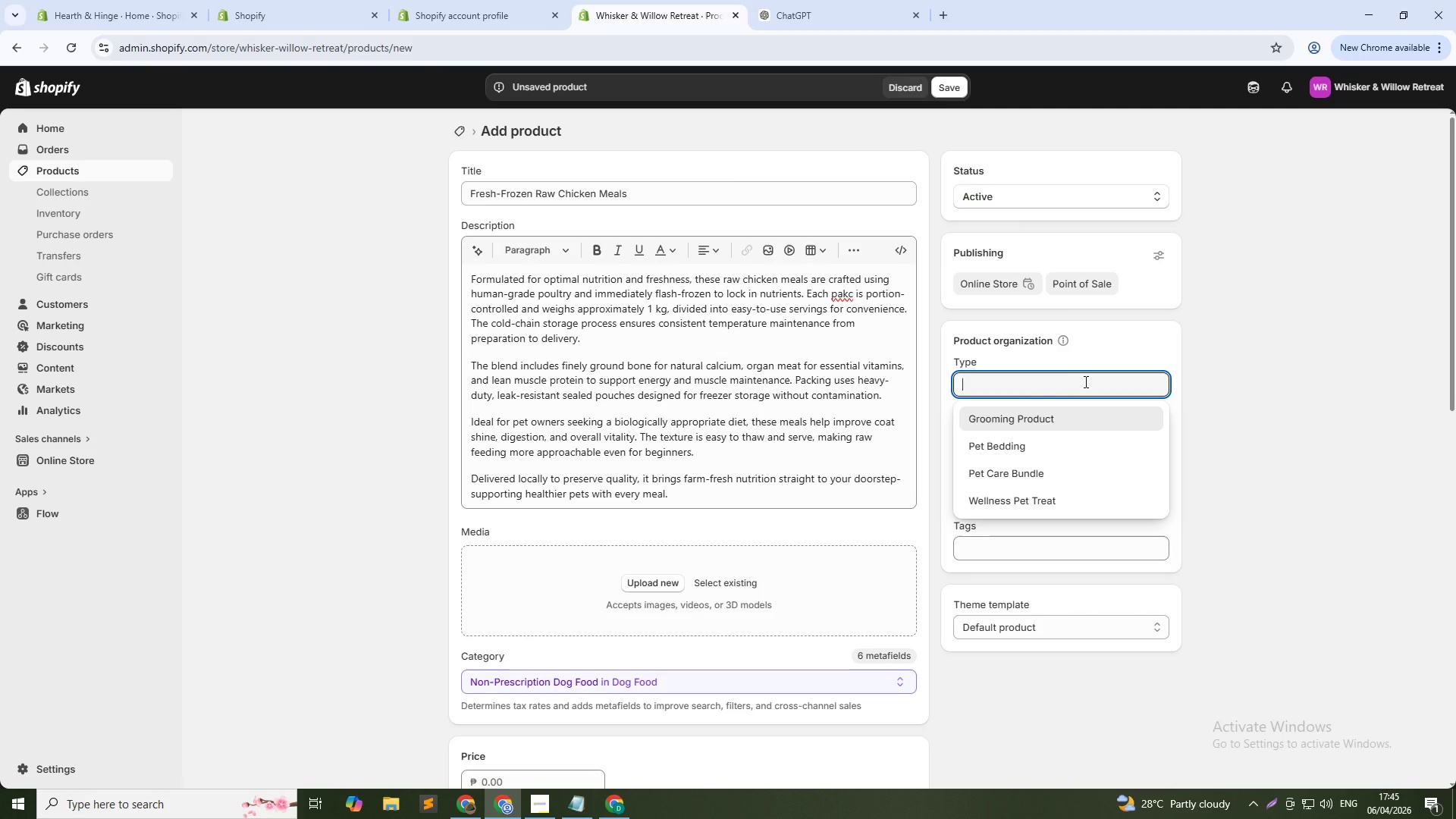 
wait(22.47)
 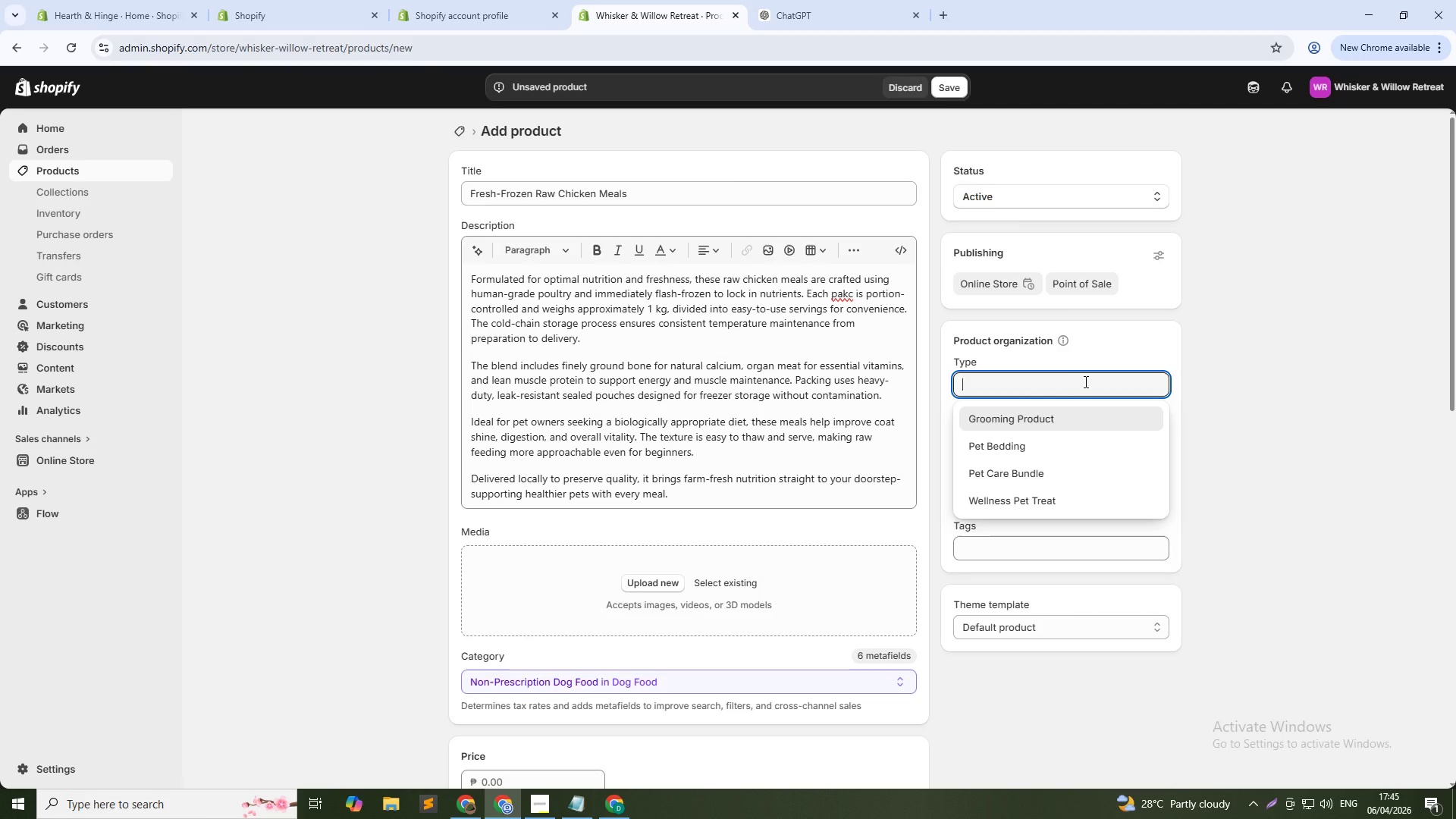 
type(Raw Pet Food)
 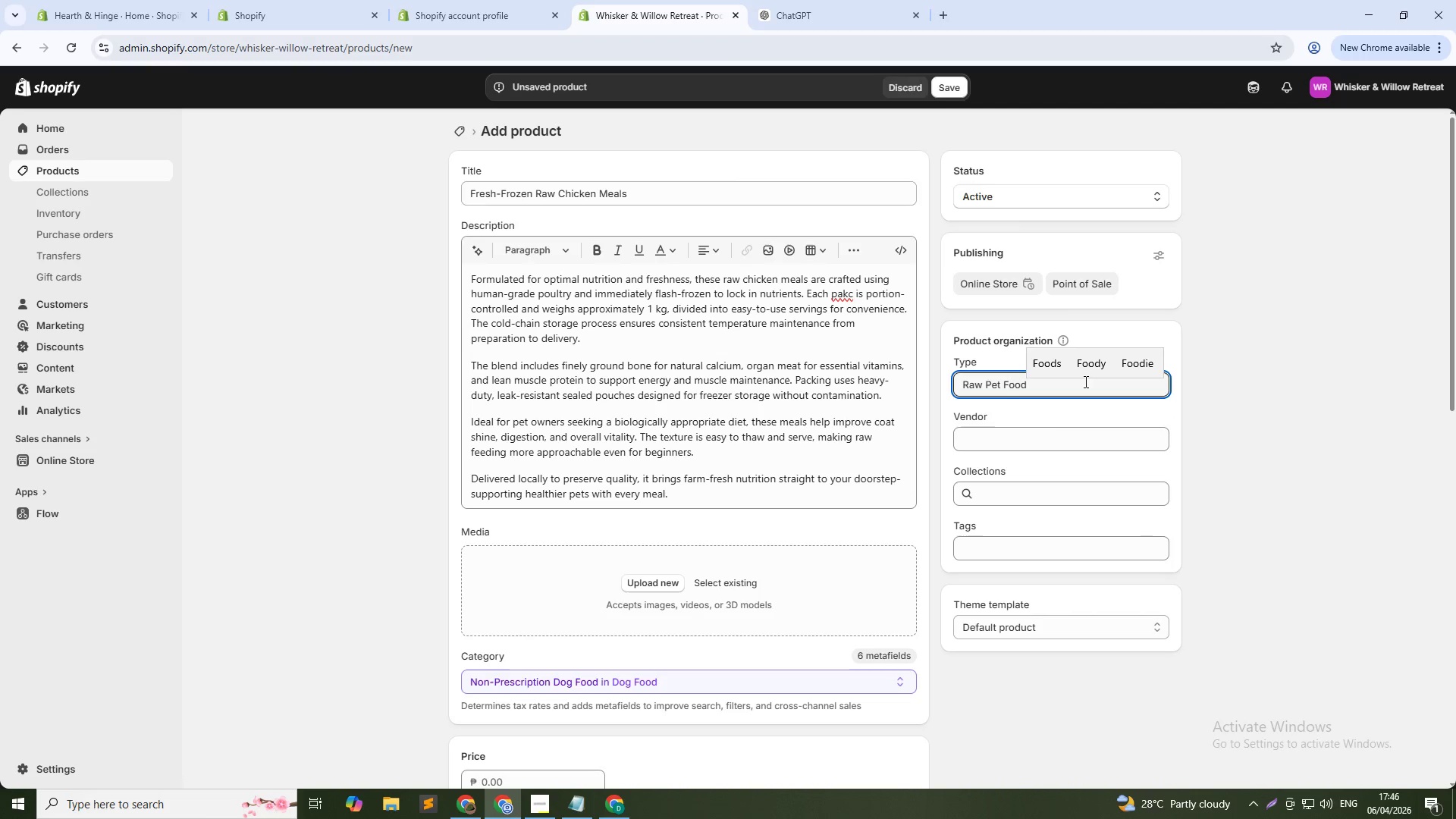 
left_click([1008, 435])
 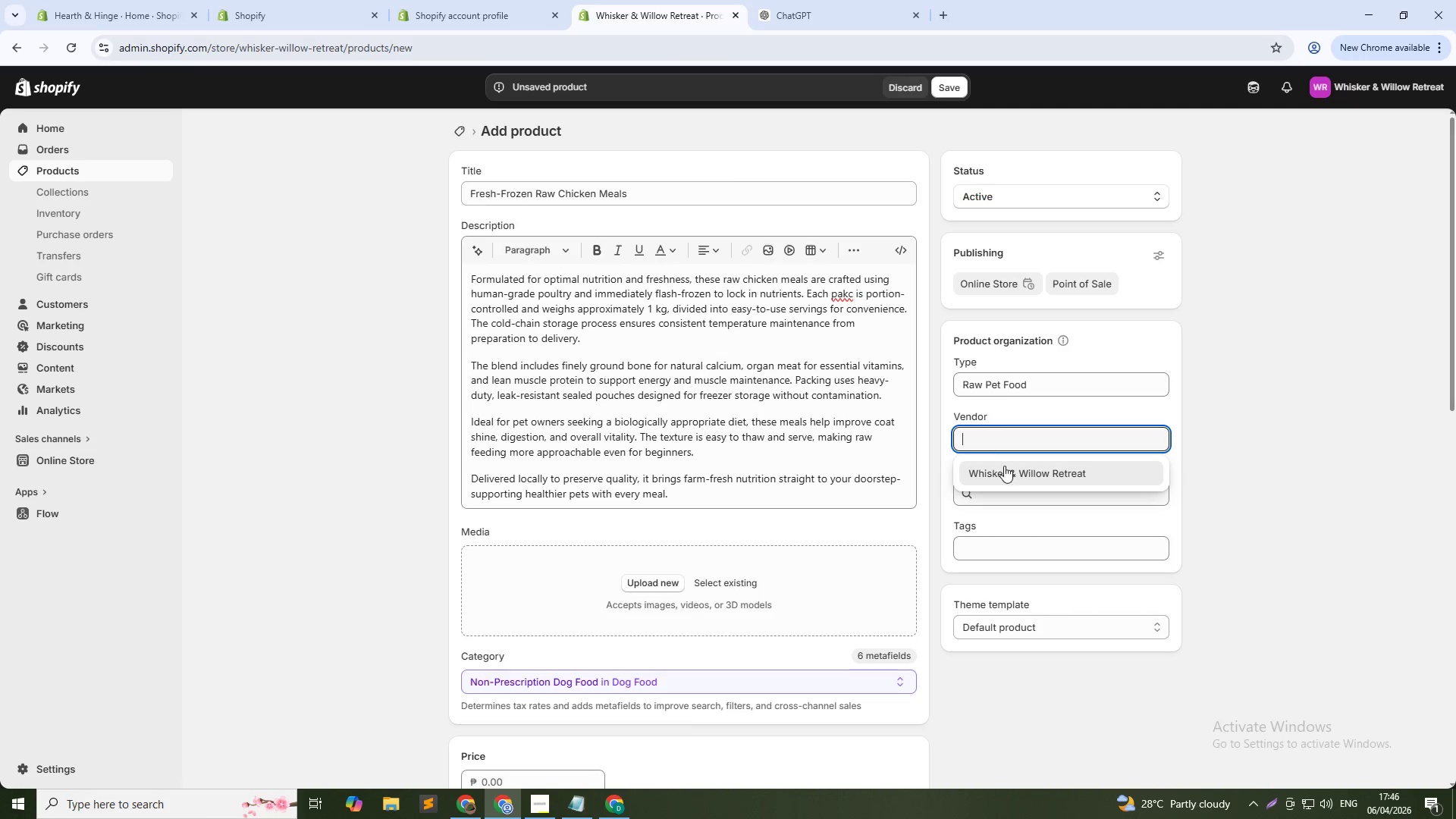 
left_click([1004, 466])
 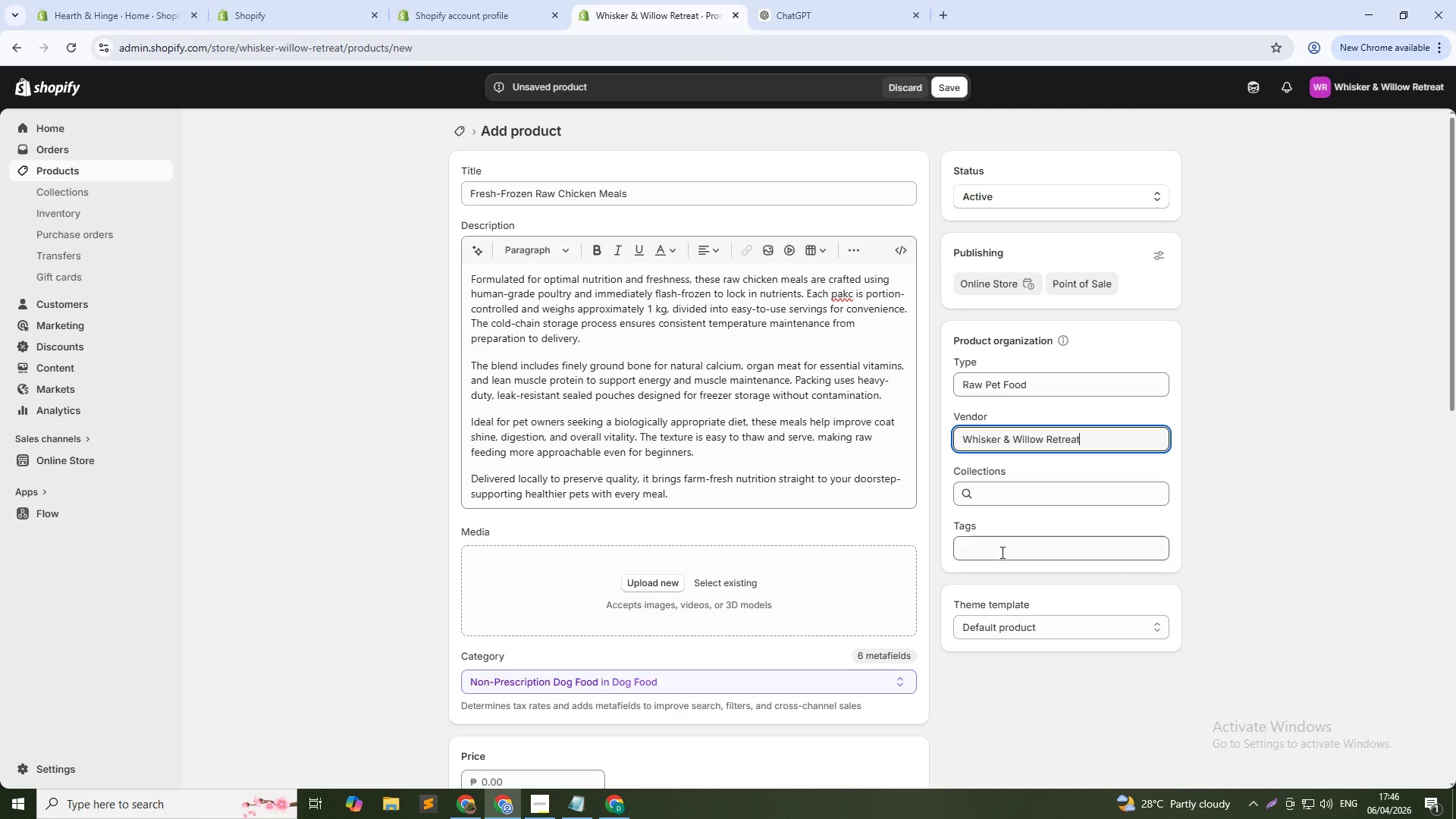 
left_click([1001, 551])
 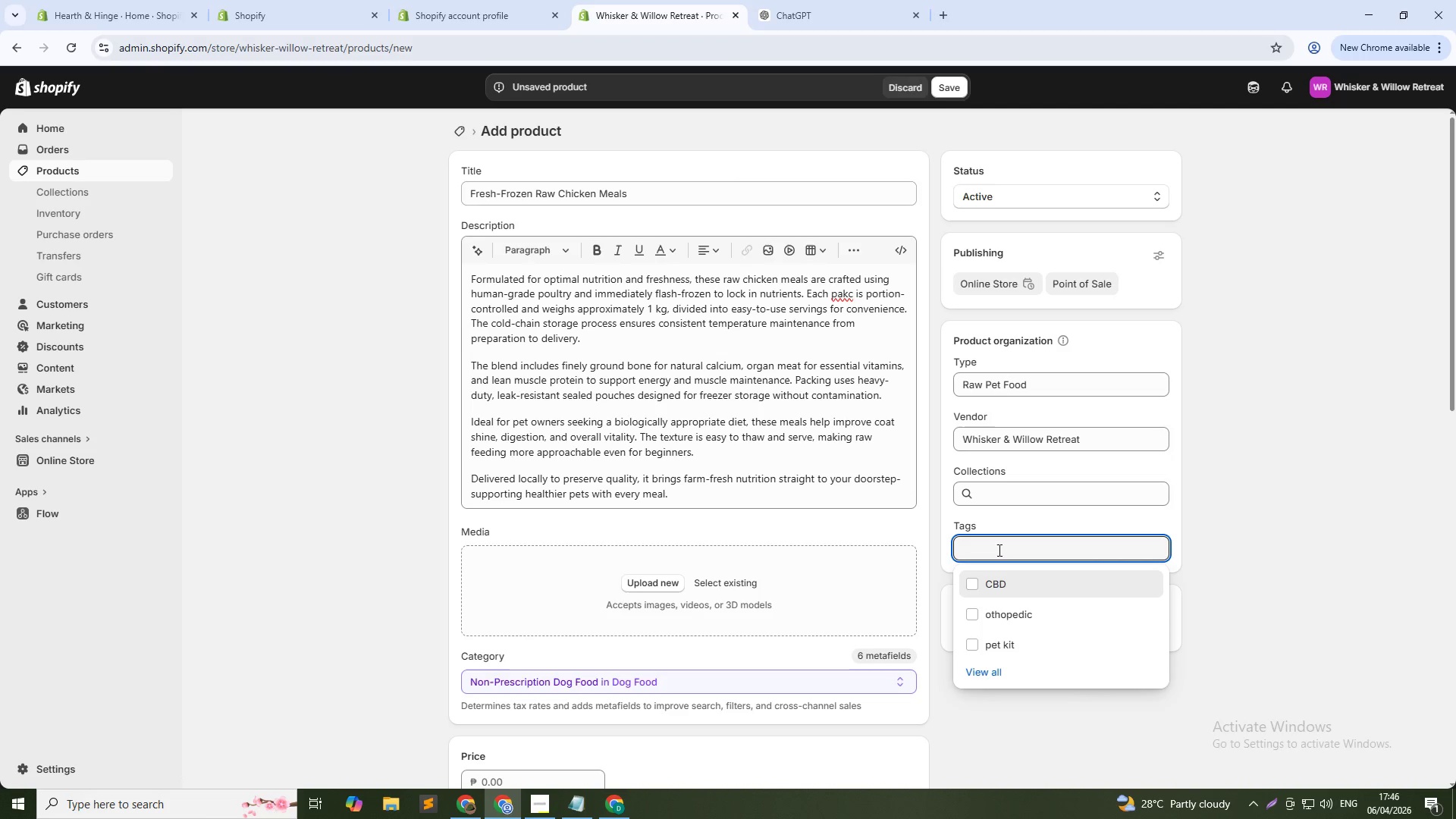 
type(raw diet)
 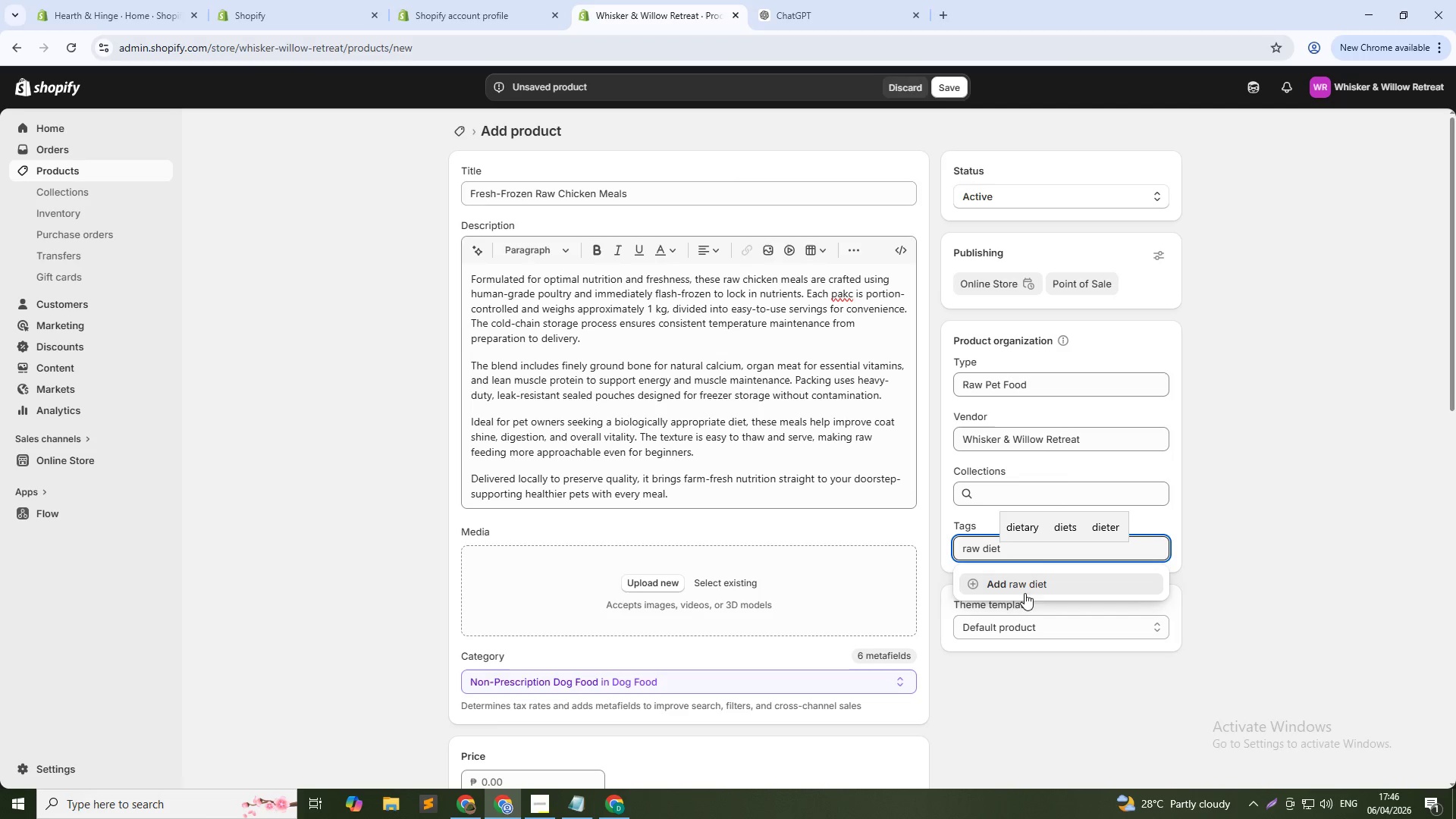 
left_click([1017, 582])
 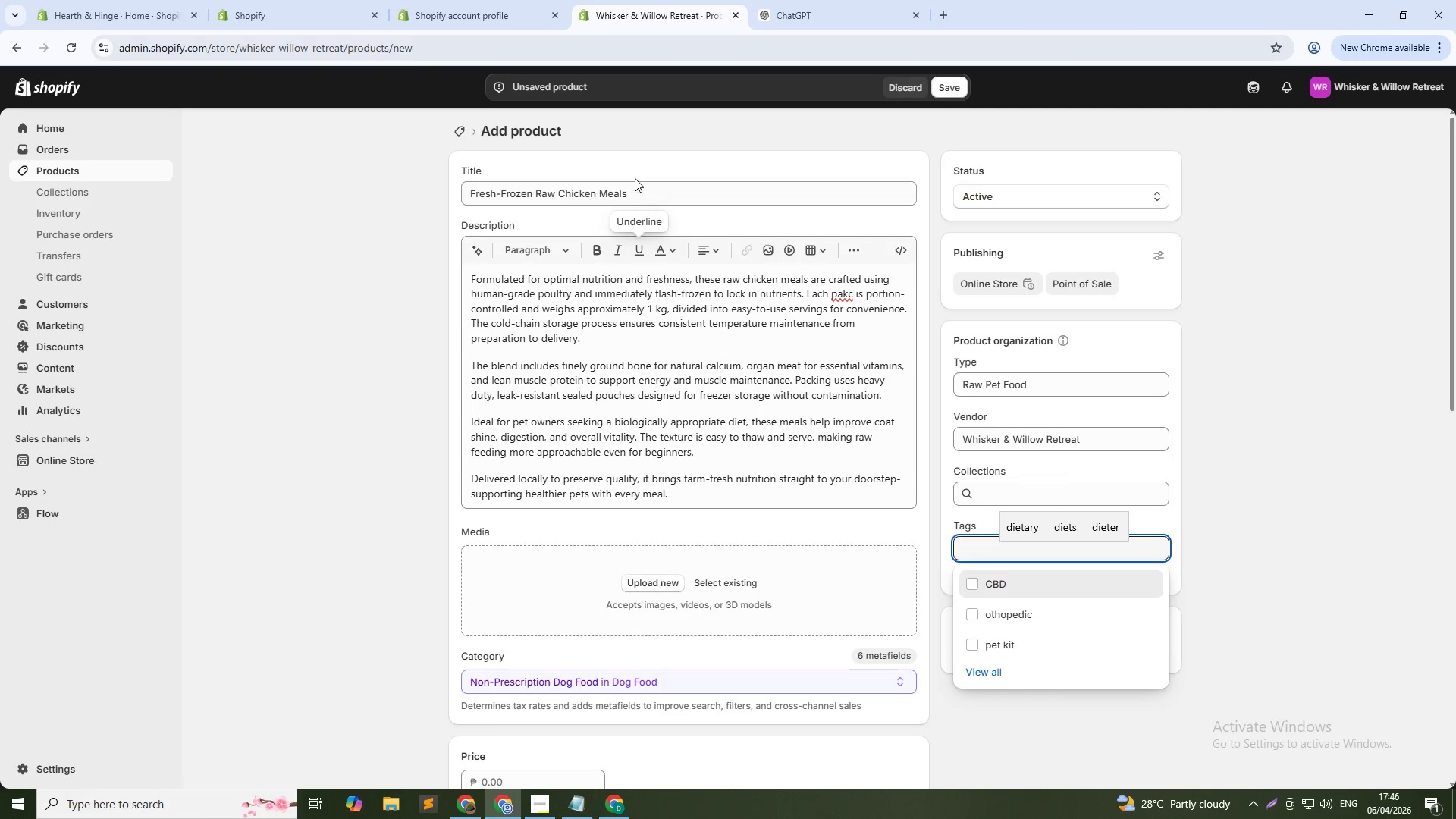 
double_click([631, 190])
 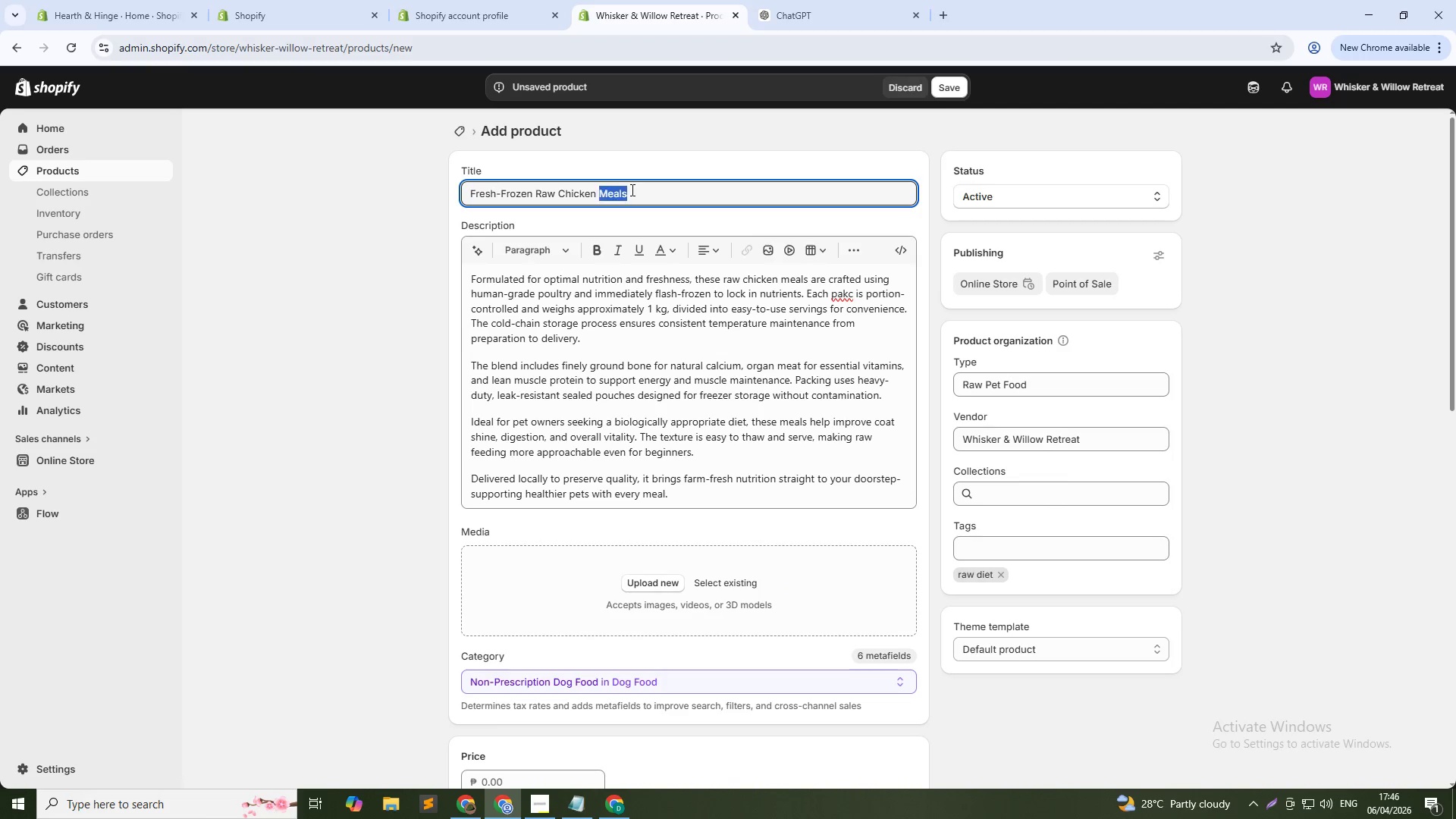 
triple_click([631, 190])
 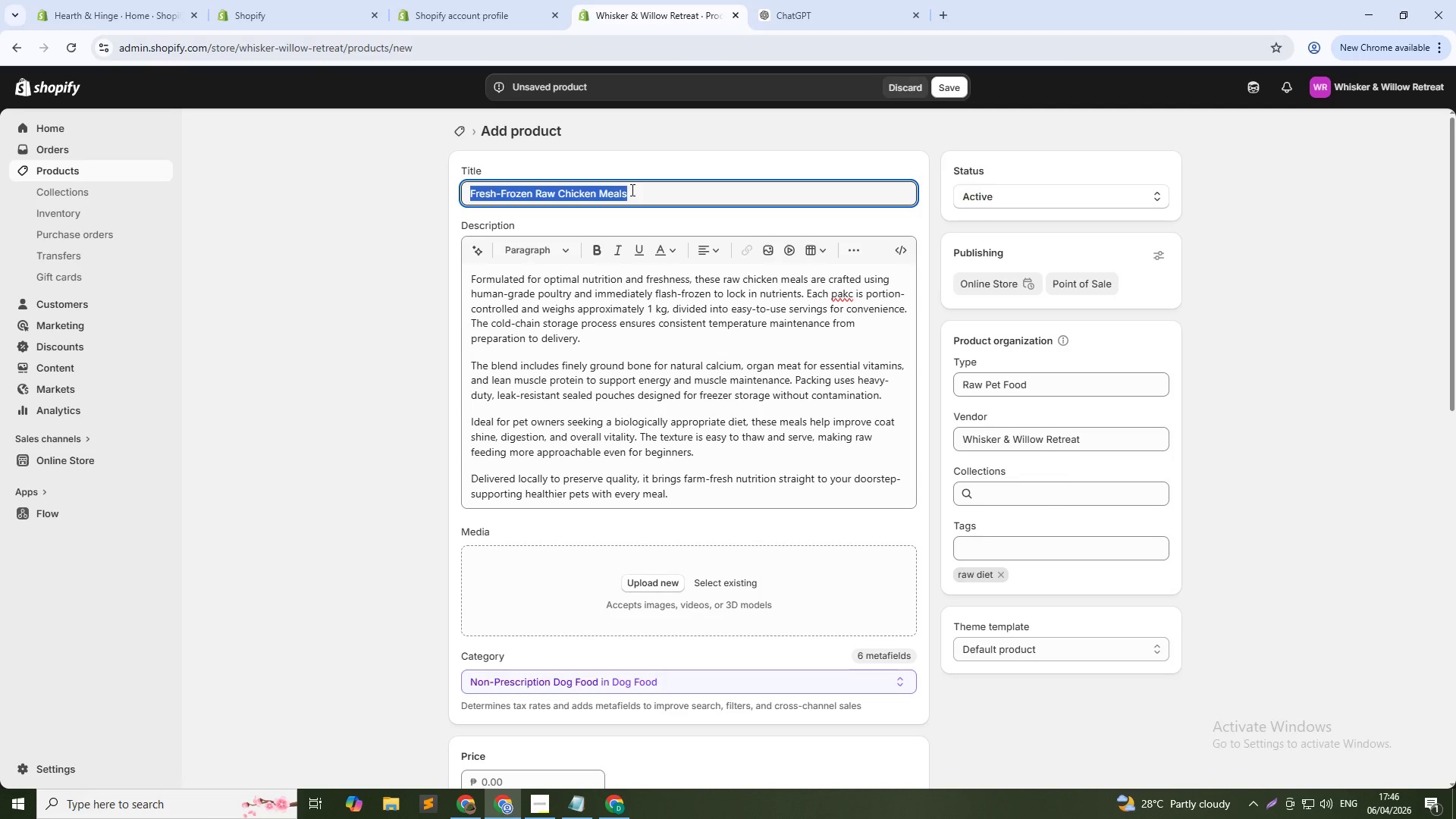 
key(Control+C)
 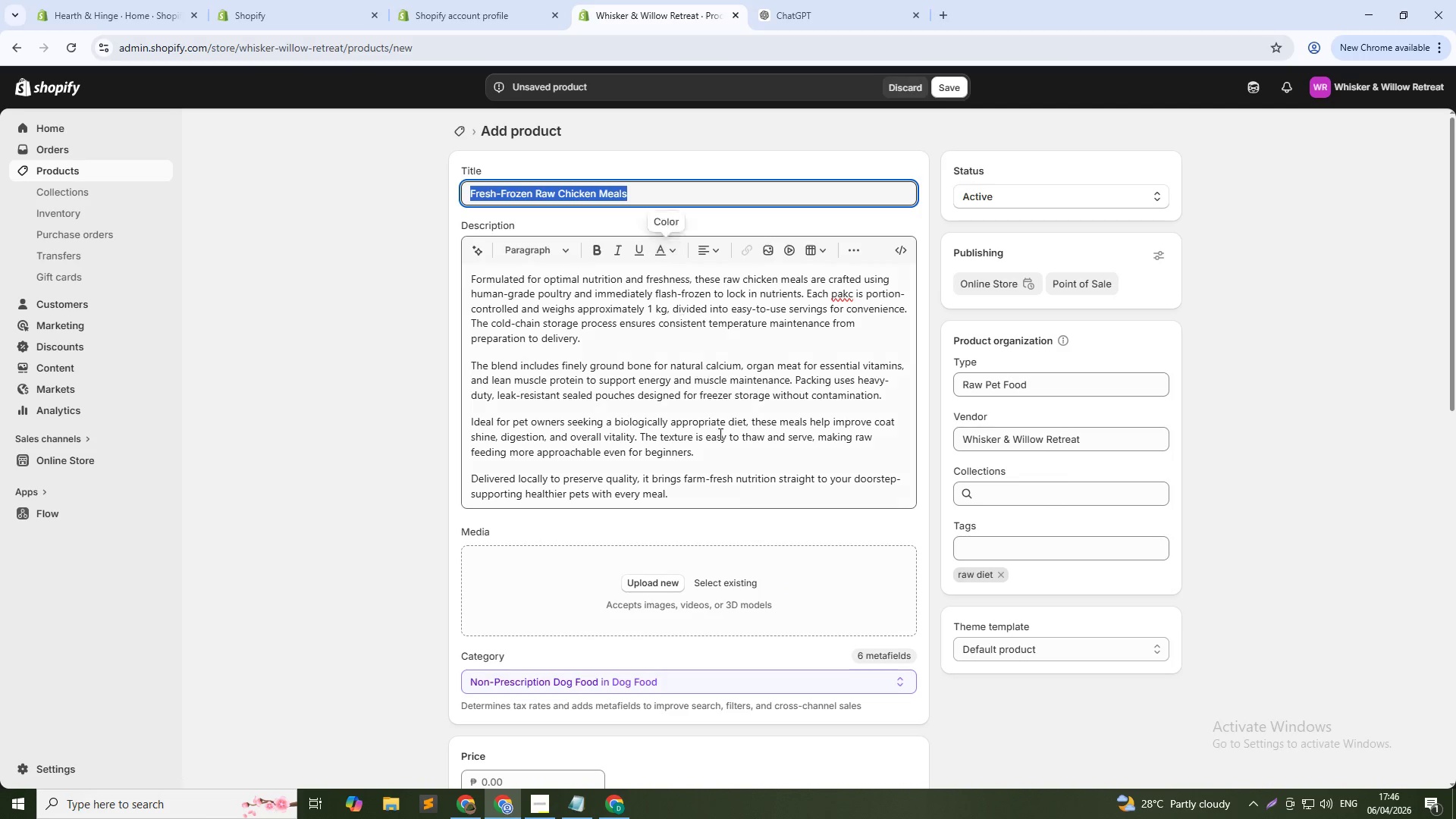 
key(Control+C)
 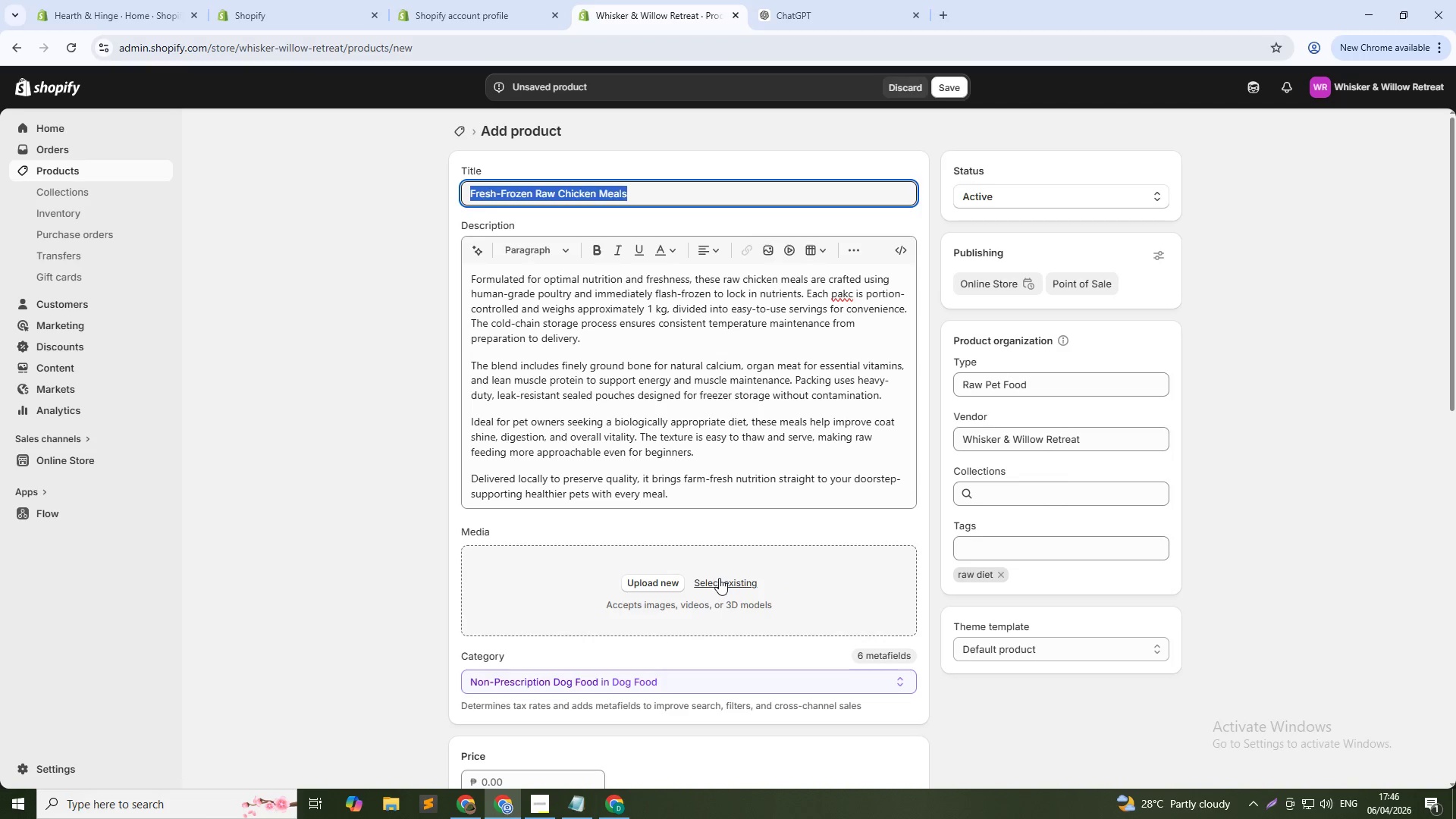 
left_click([719, 578])
 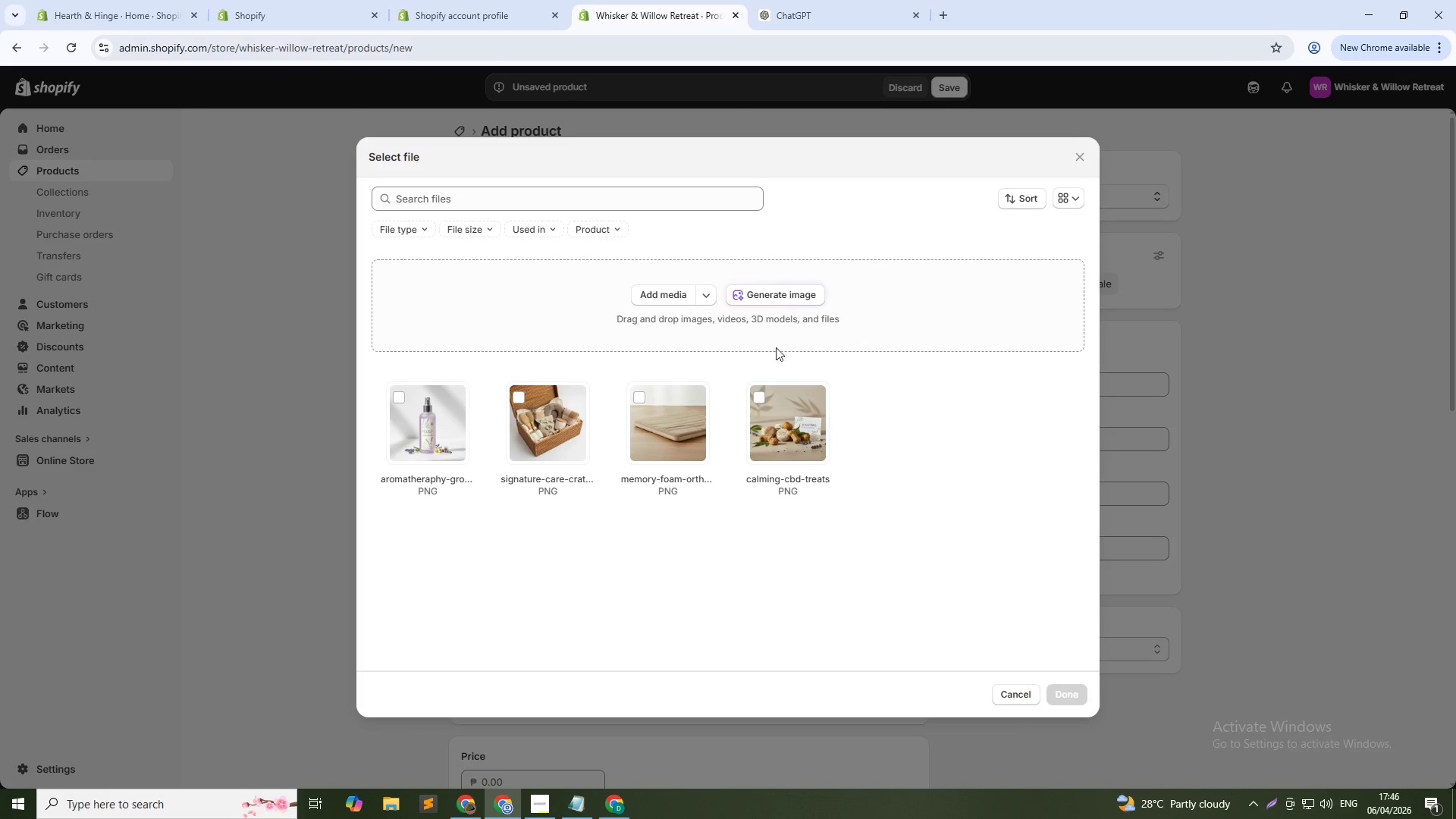 
left_click([782, 296])
 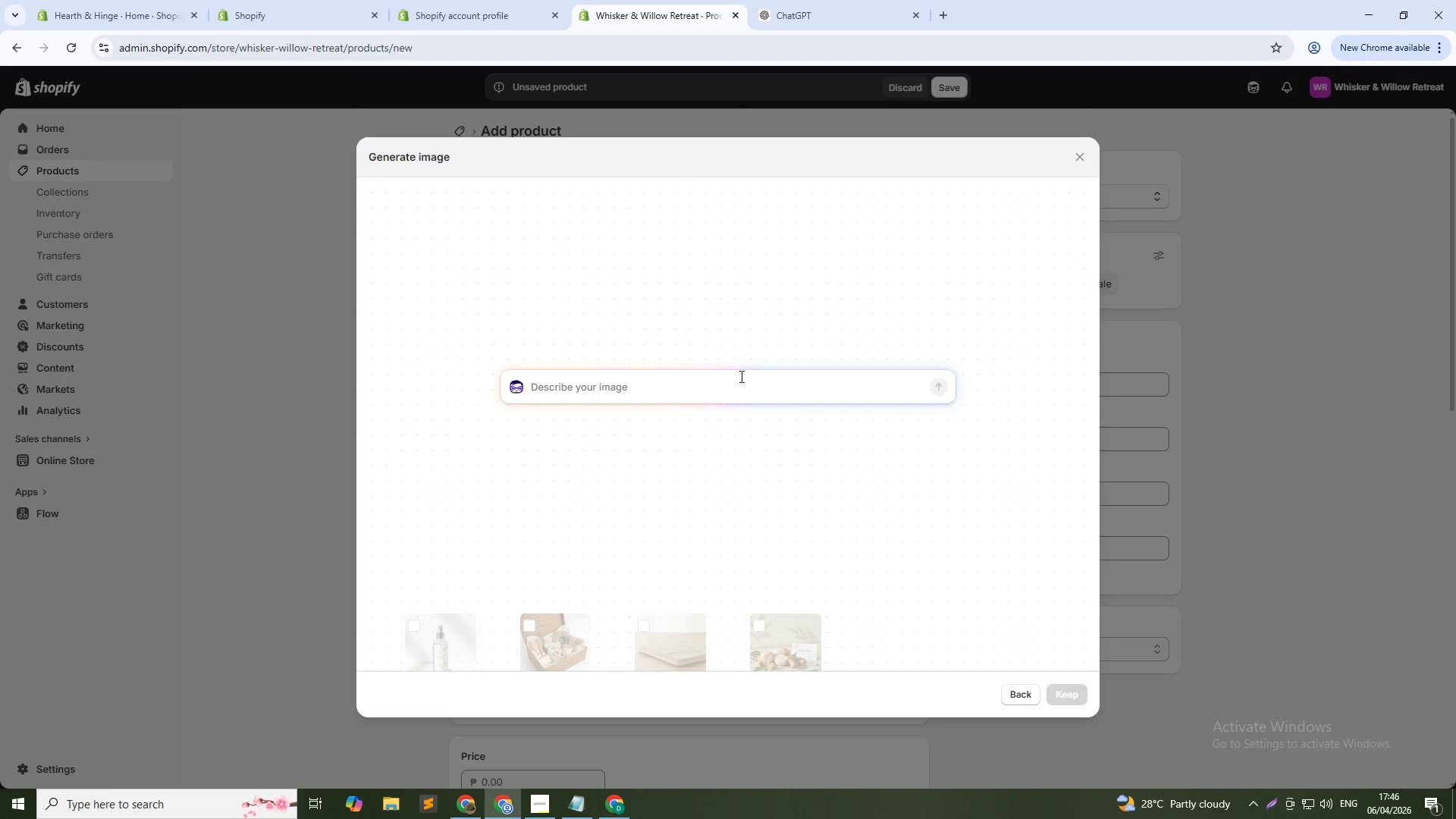 
left_click([740, 377])
 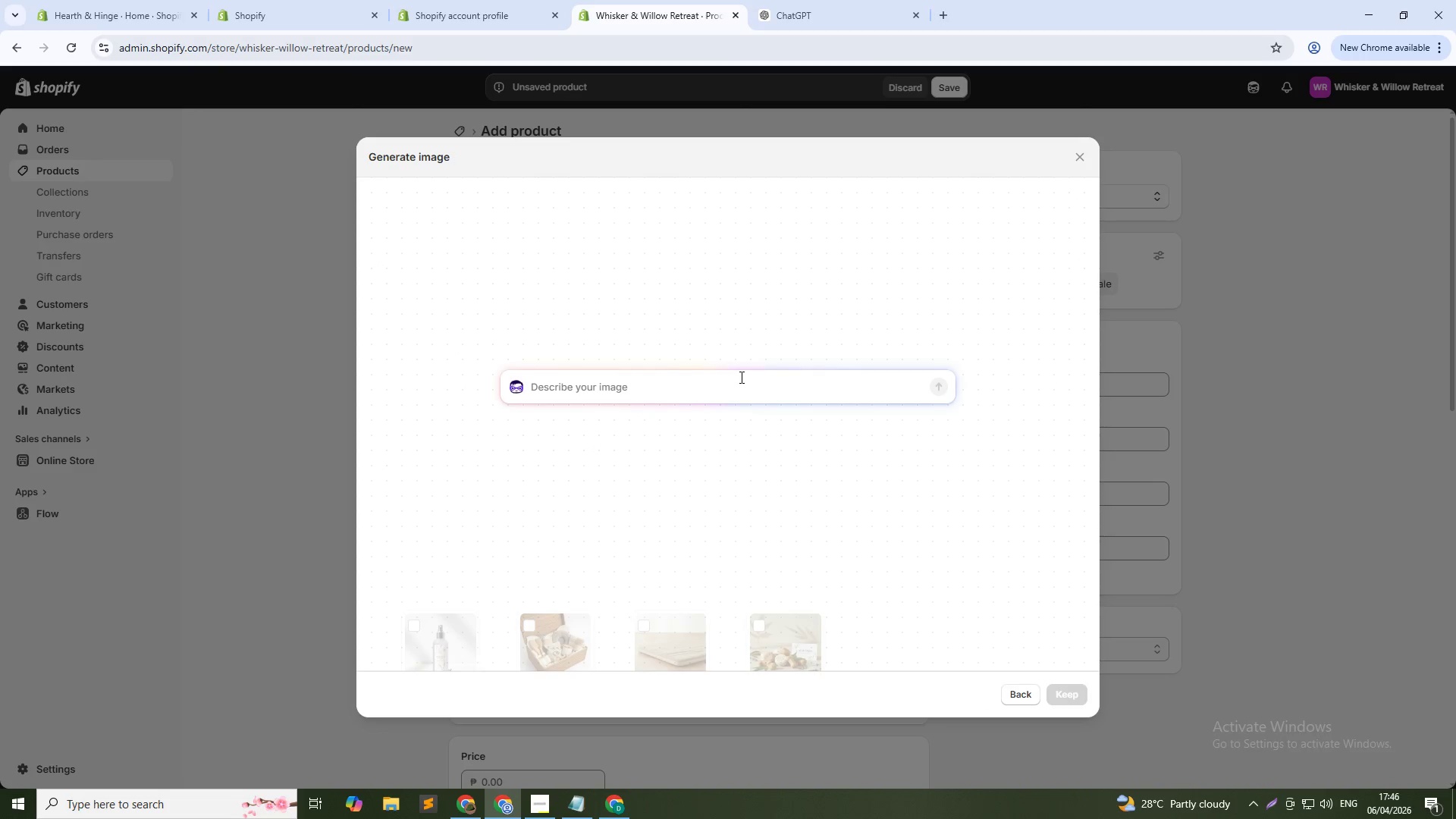 
key(Control+V)
 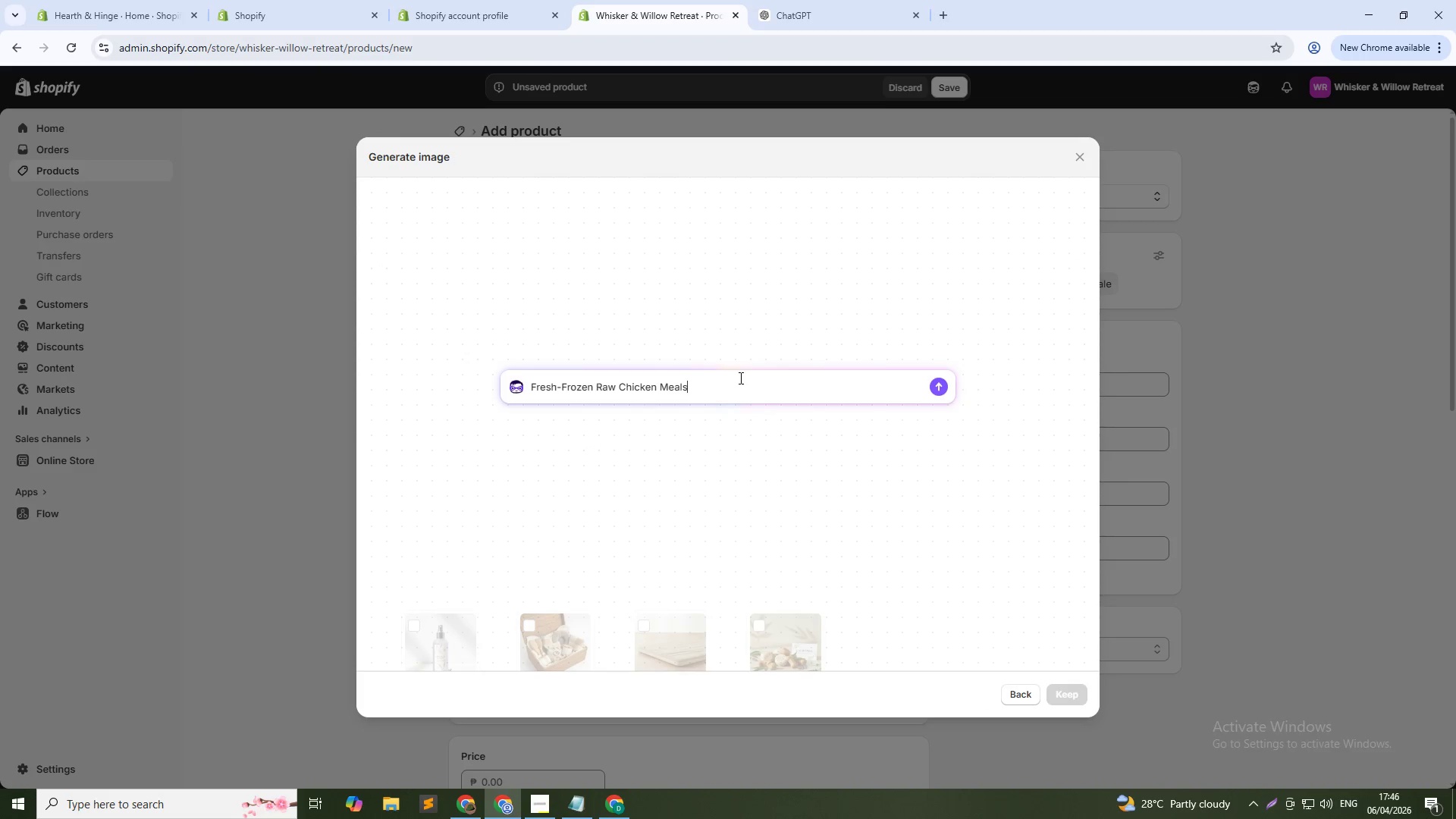 
key(Alt+Tab)
 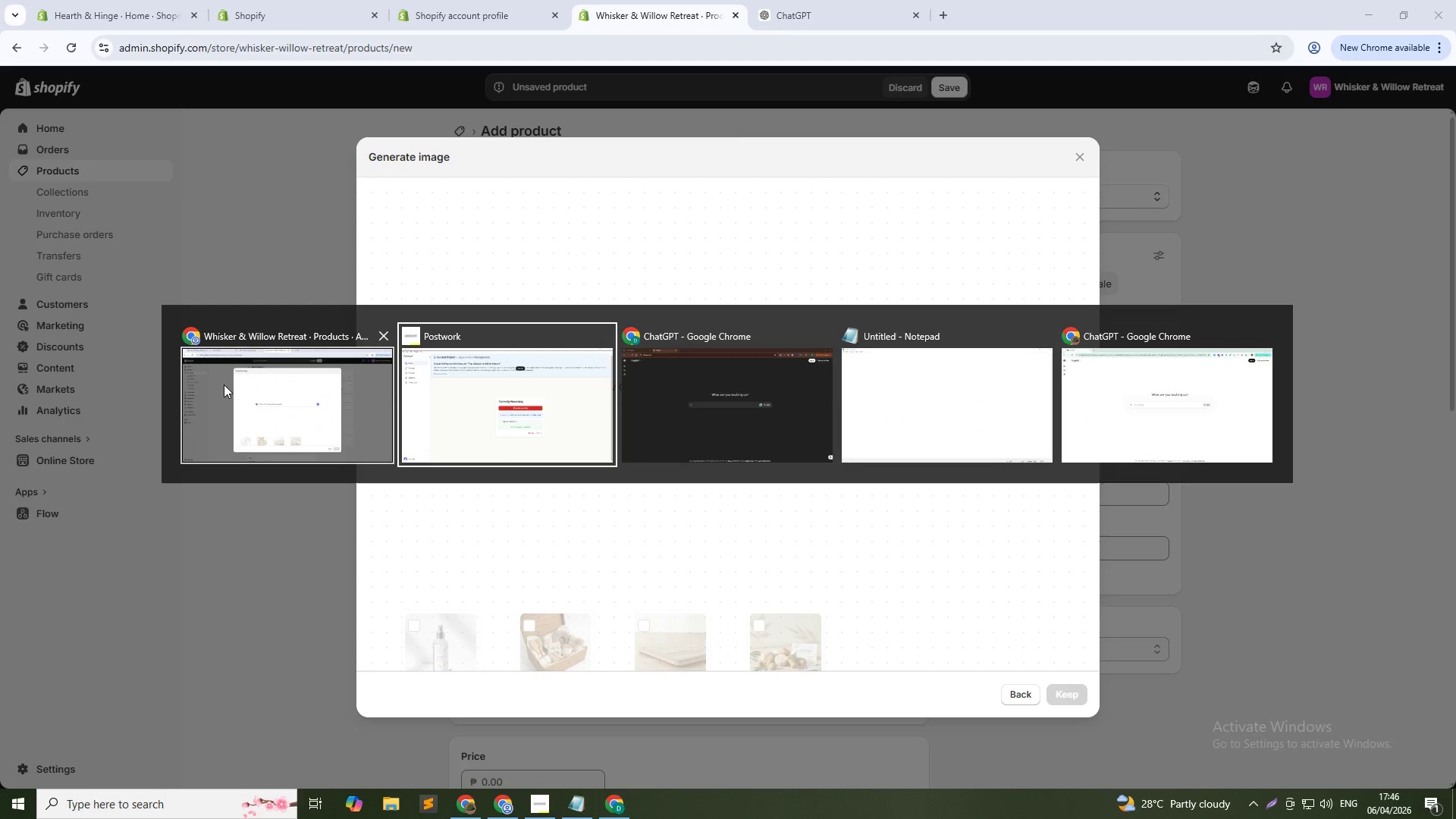 
left_click([246, 384])
 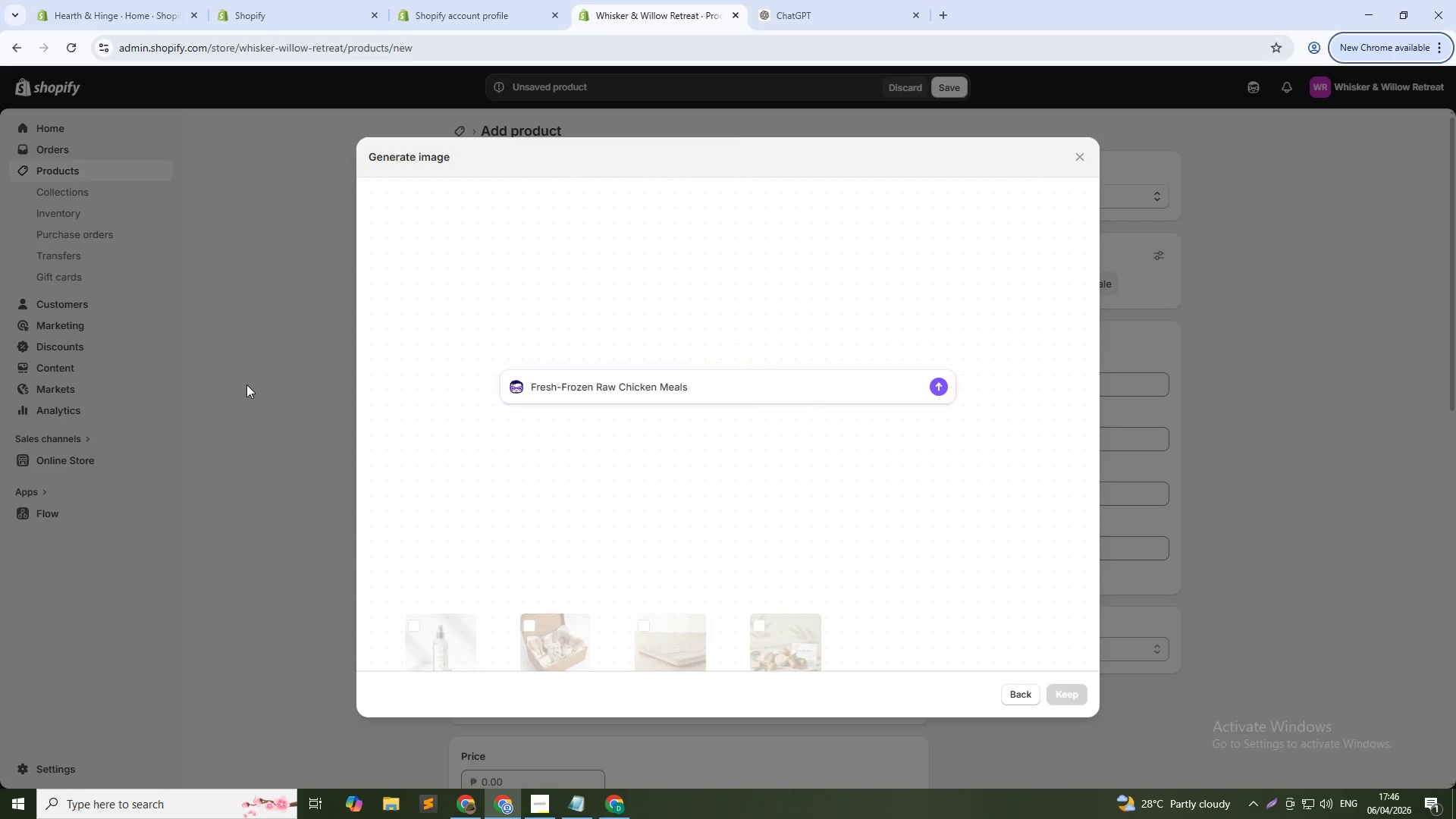 
key(NumpadEnter)
 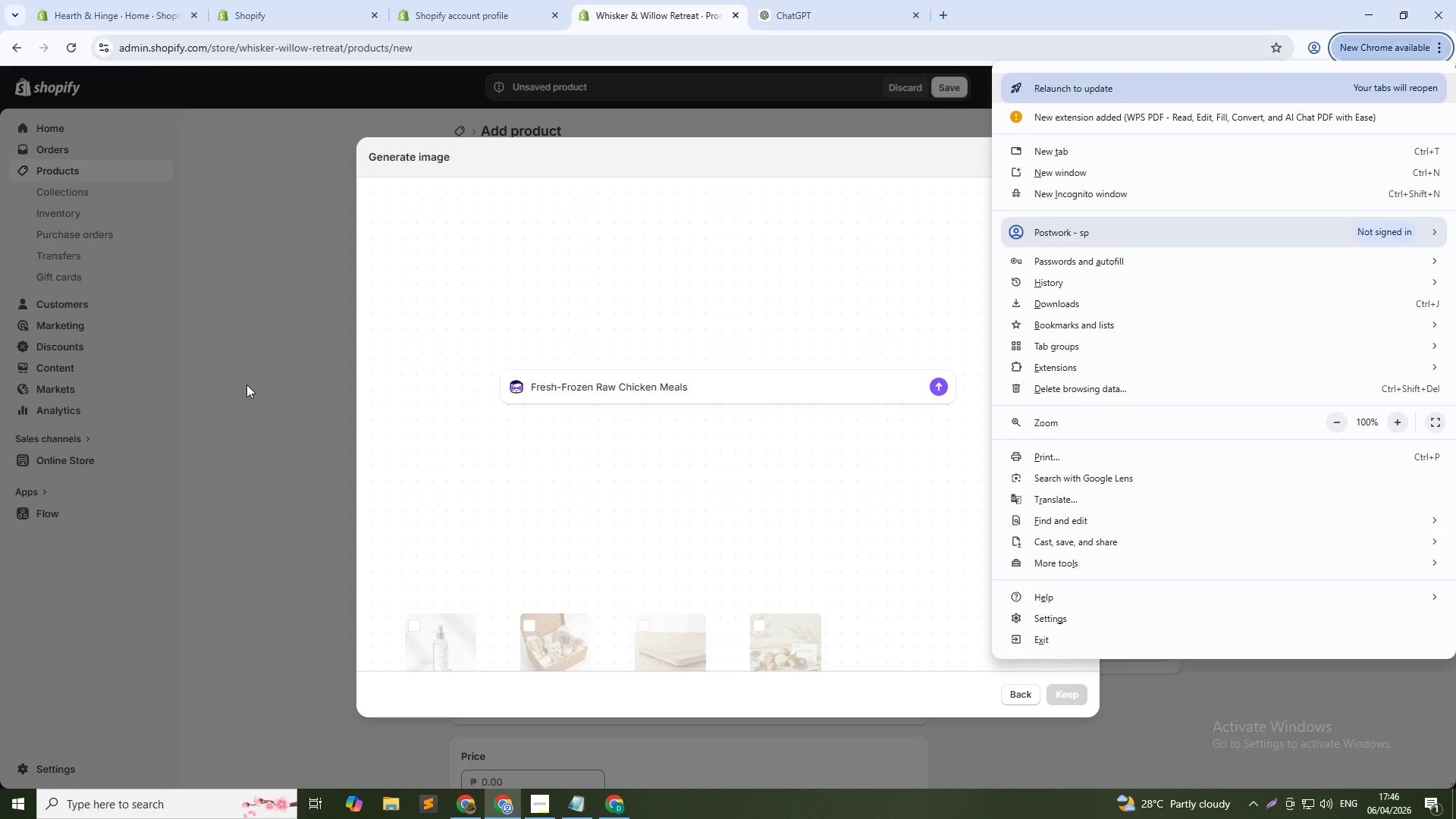 
key(Alt+Tab)
 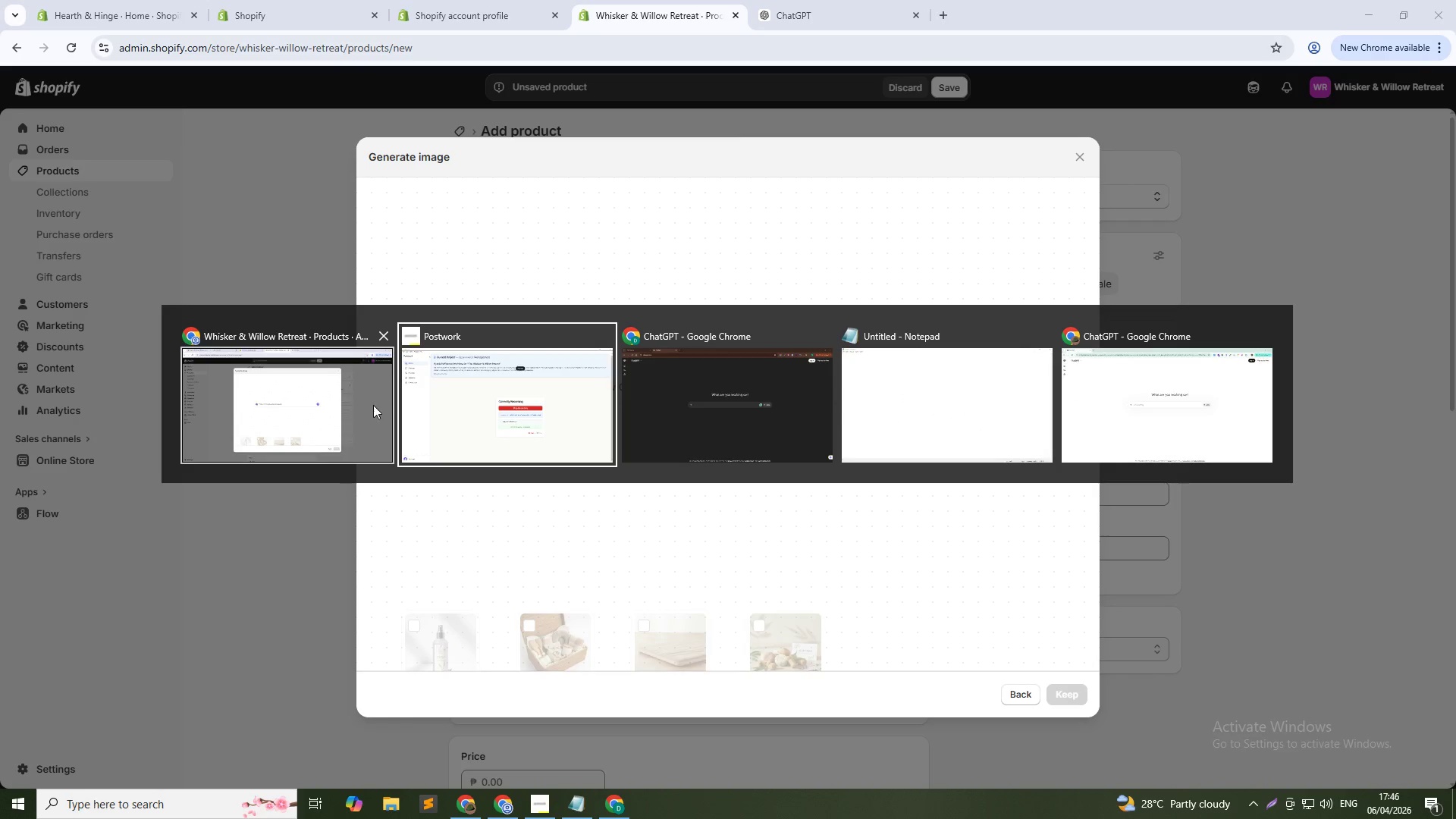 
left_click([268, 408])
 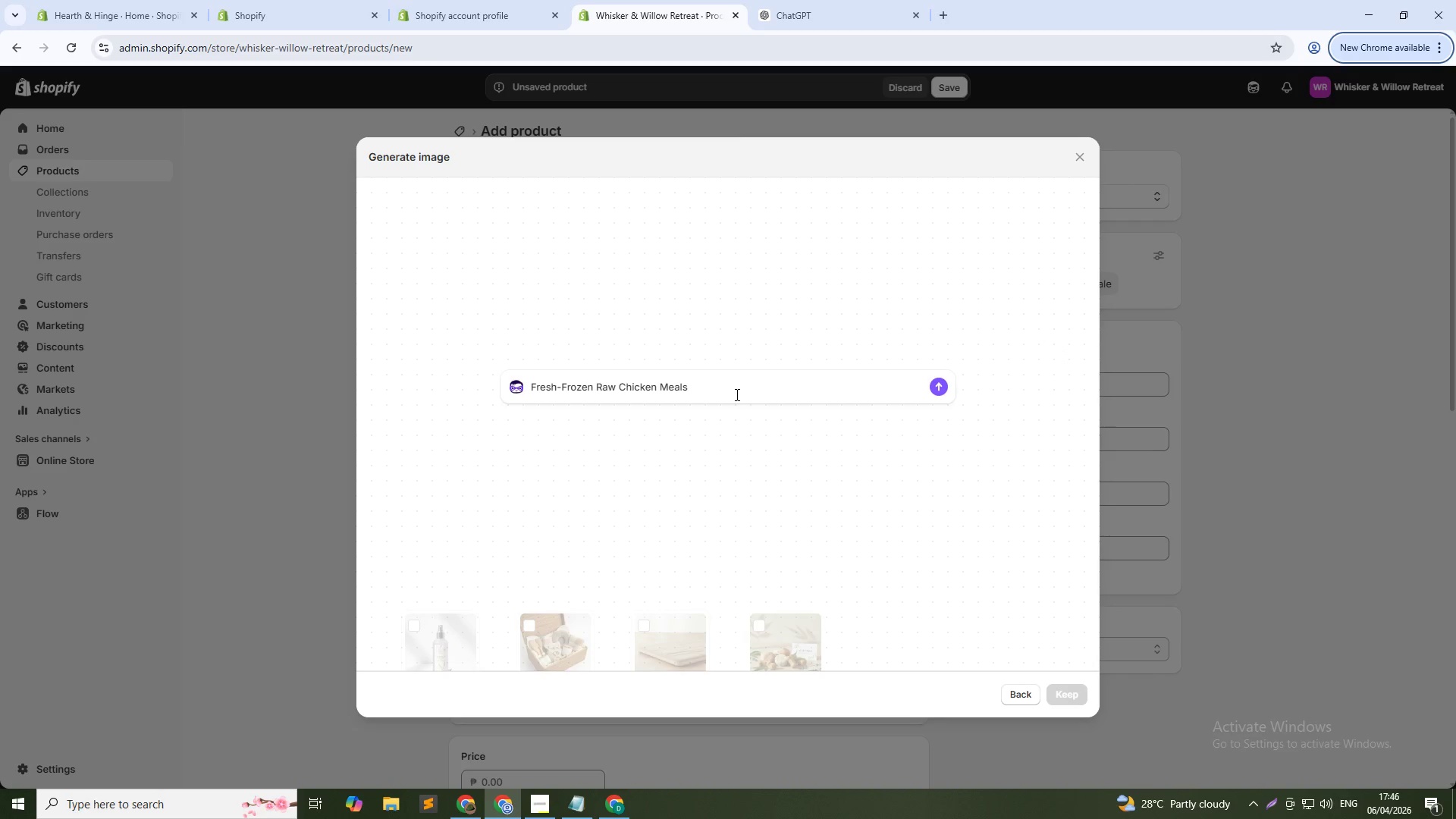 
left_click([734, 393])
 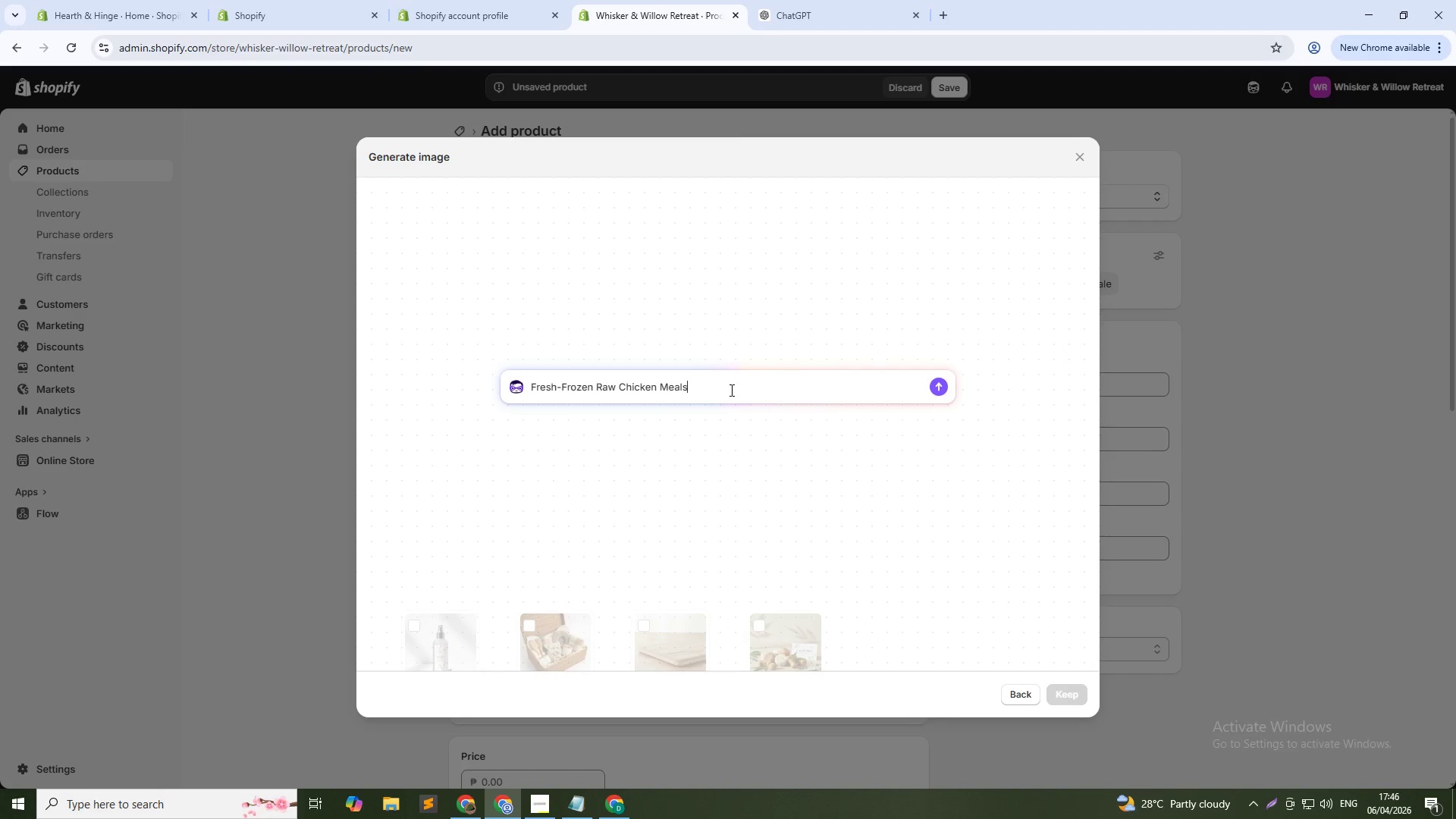 
key(NumpadEnter)
 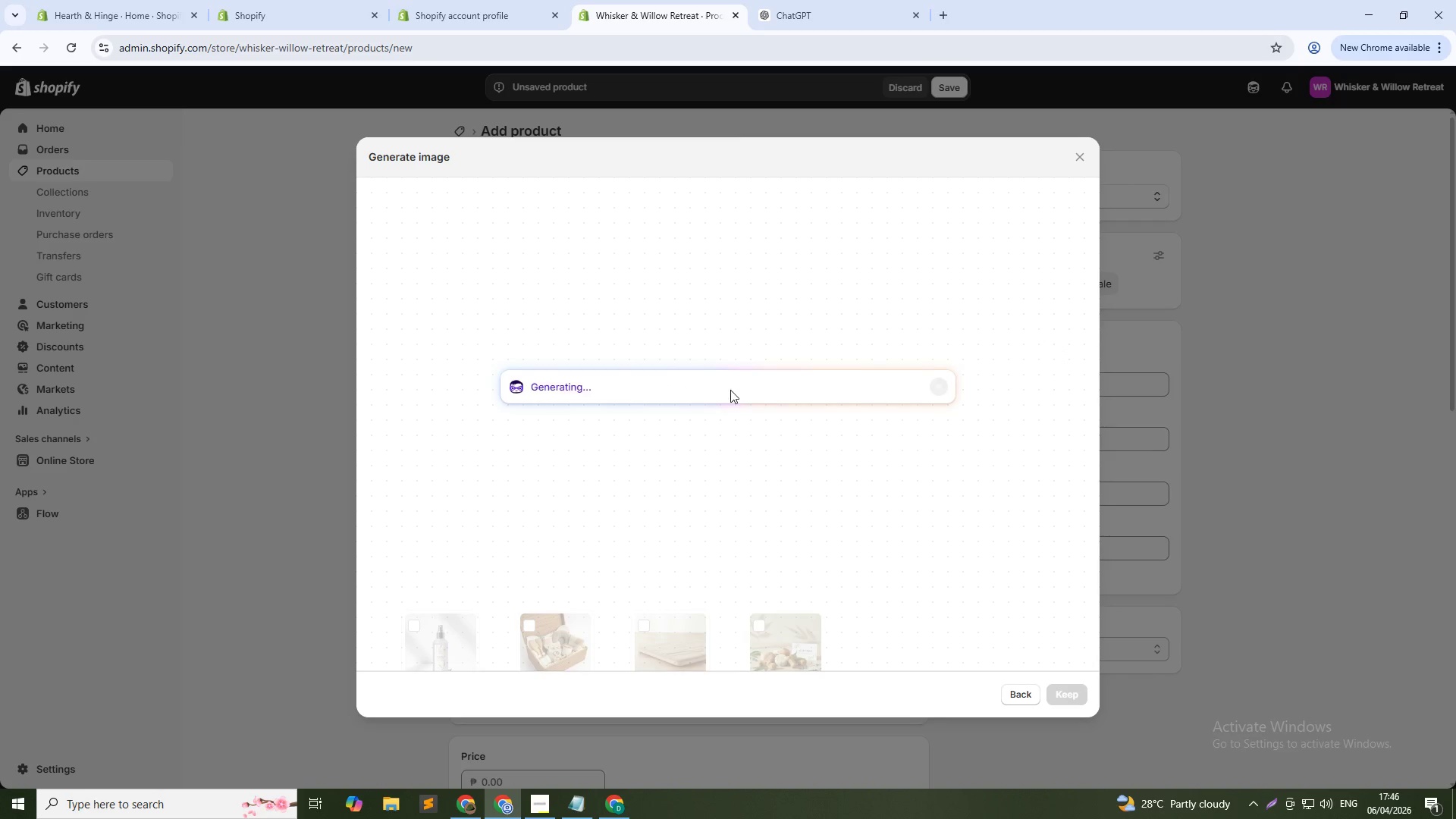 
key(Alt+Tab)